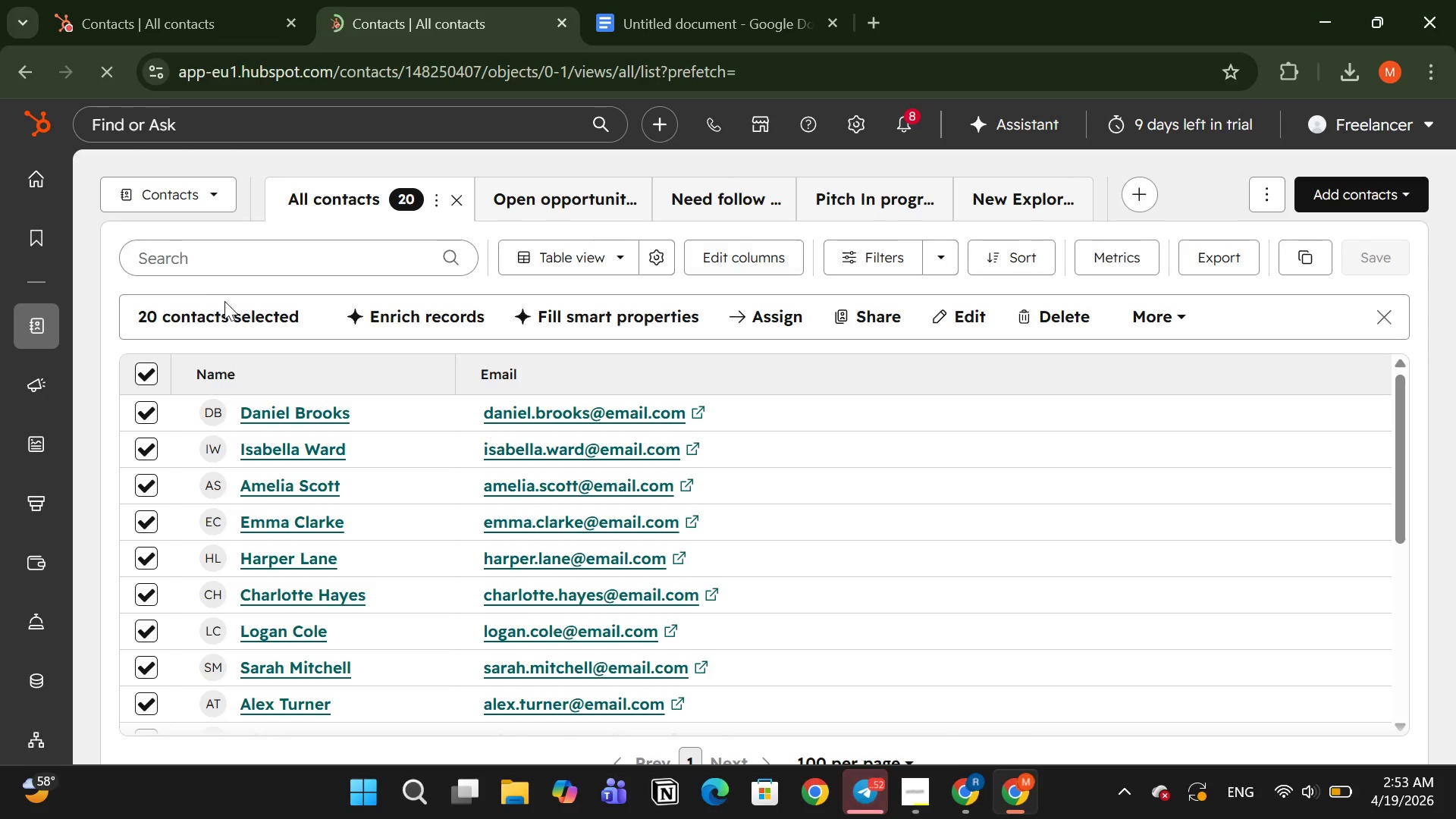 
left_click([143, 371])
 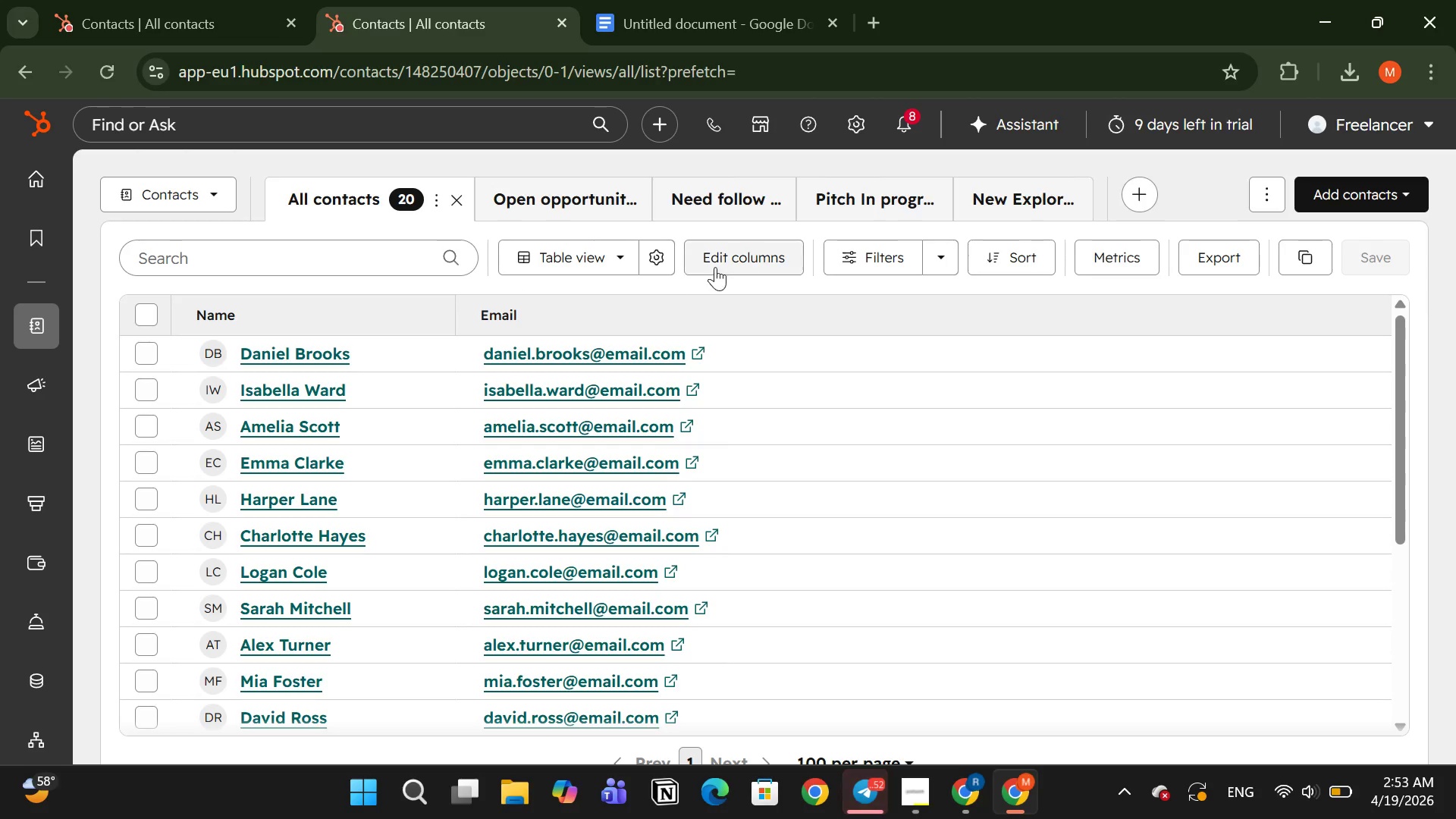 
left_click([730, 266])
 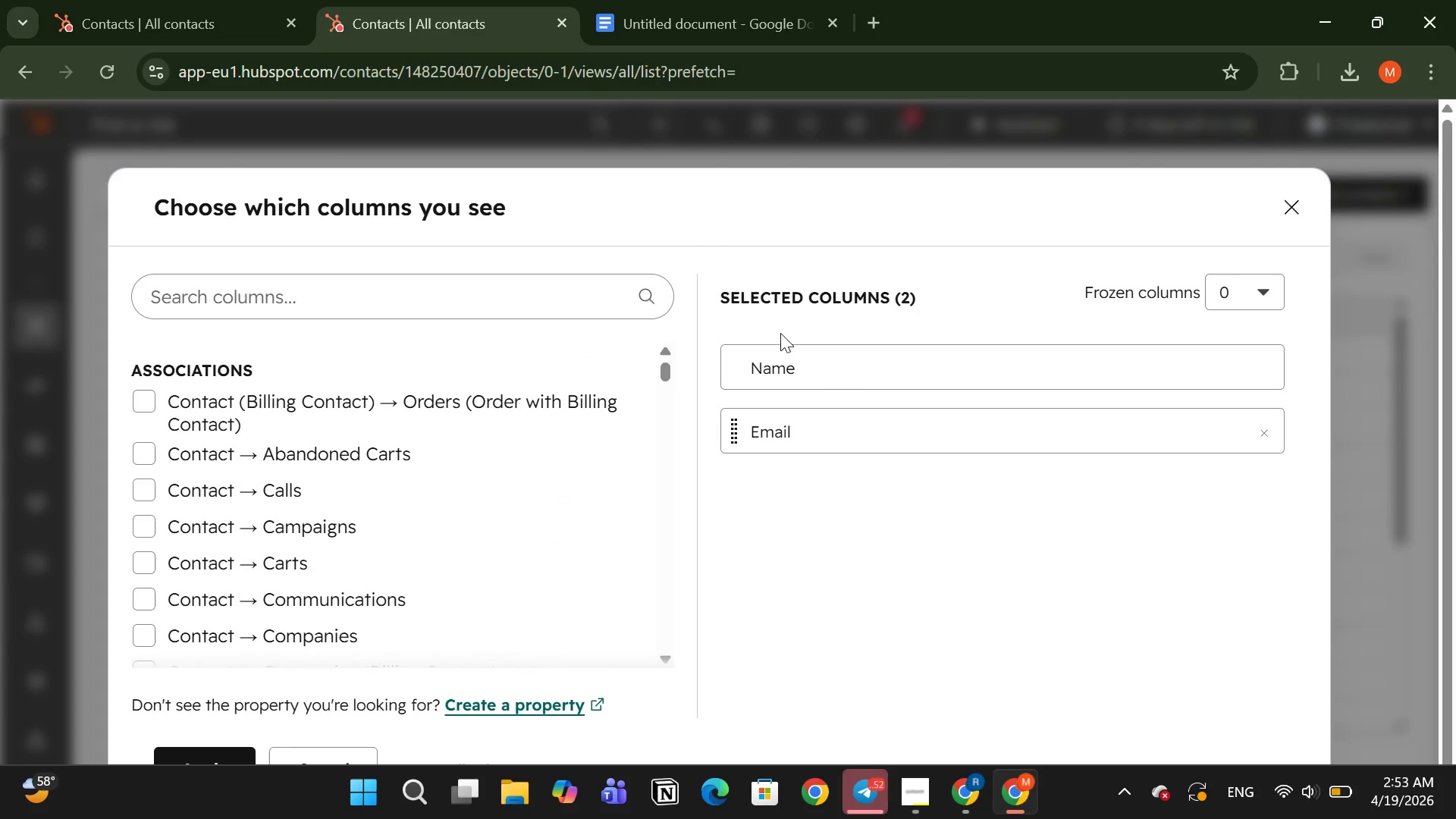 
left_click([817, 362])
 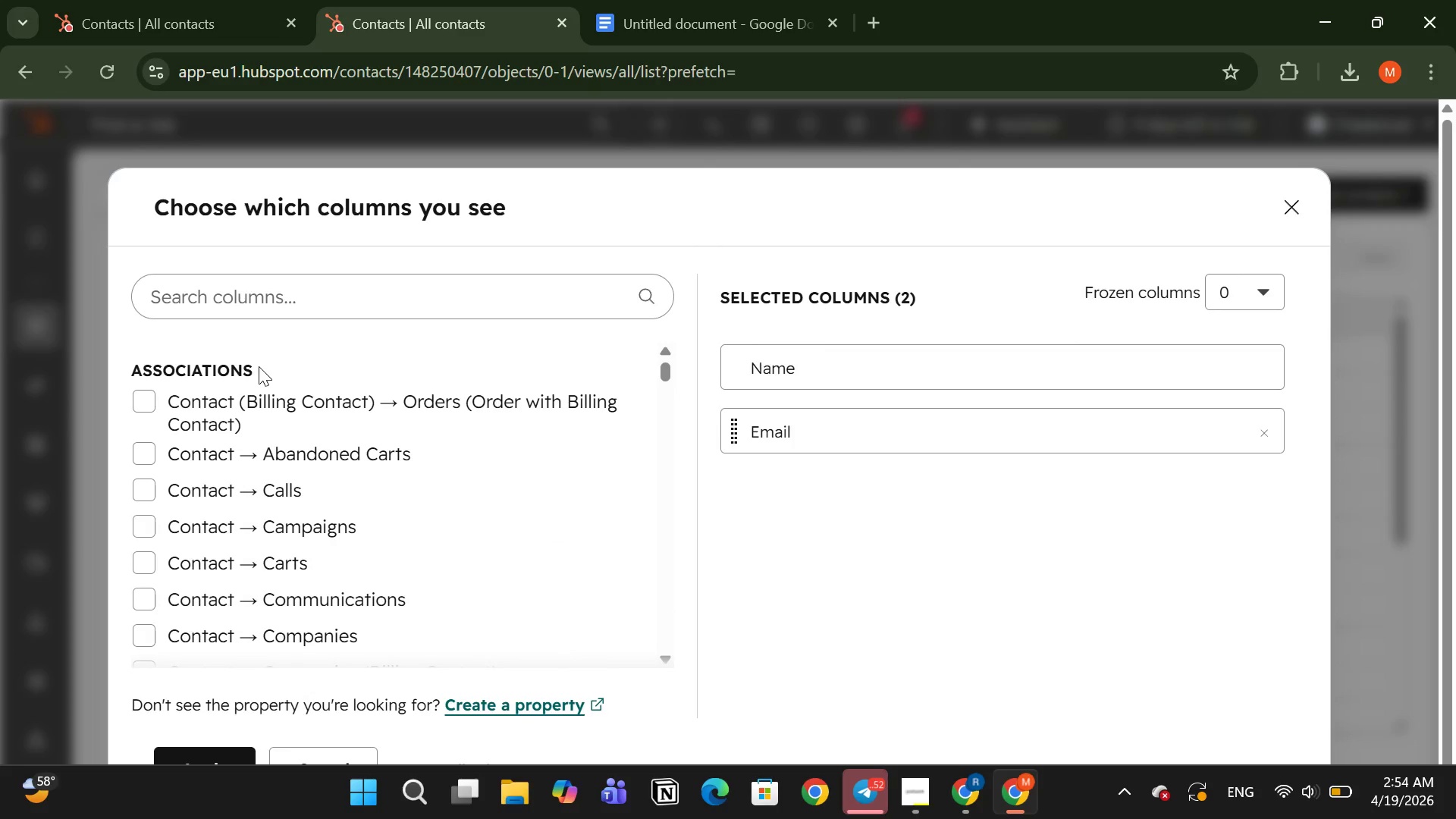 
scroll: coordinate [249, 380], scroll_direction: down, amount: 2.0
 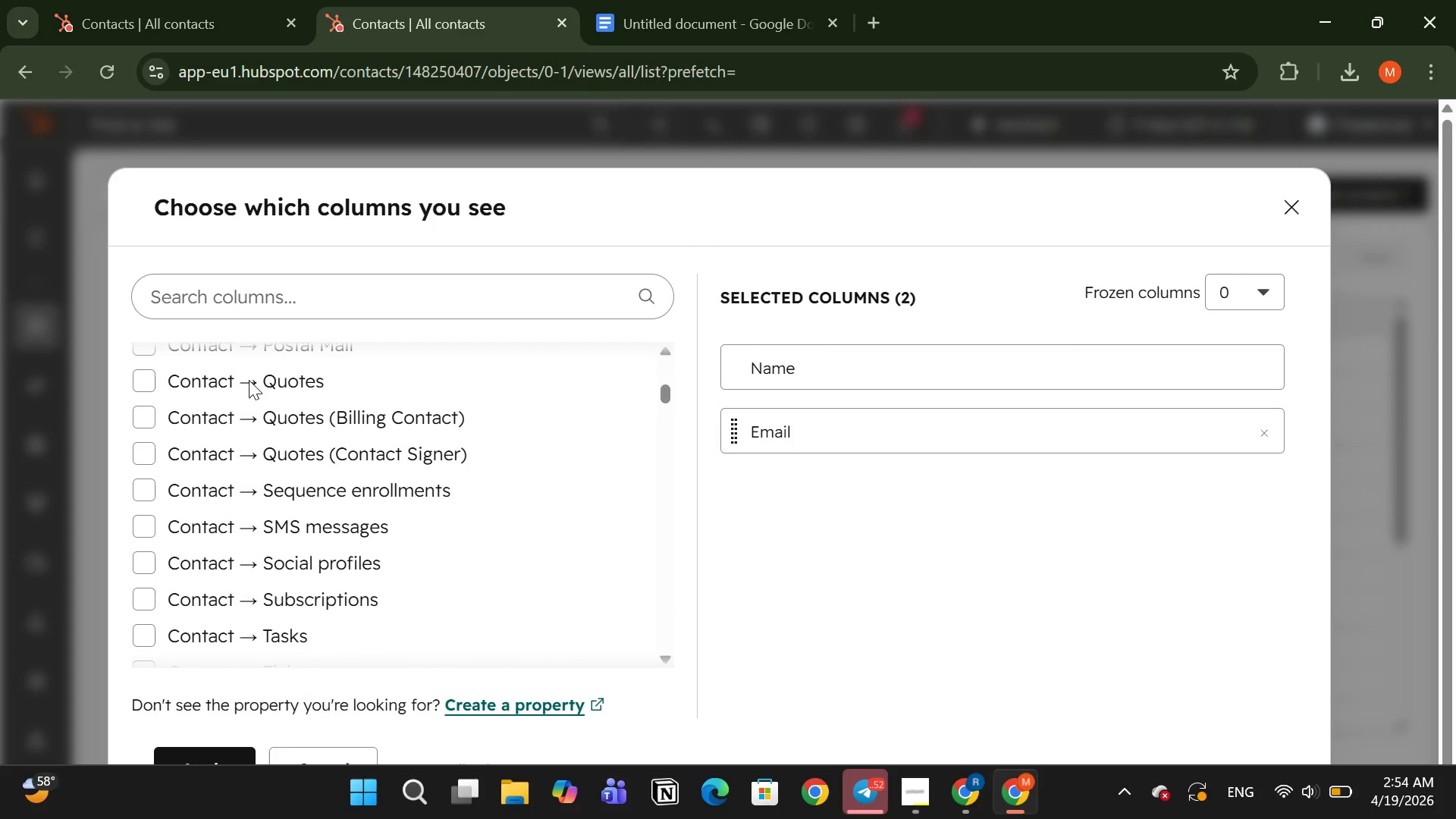 
scroll: coordinate [249, 380], scroll_direction: up, amount: 6.0
 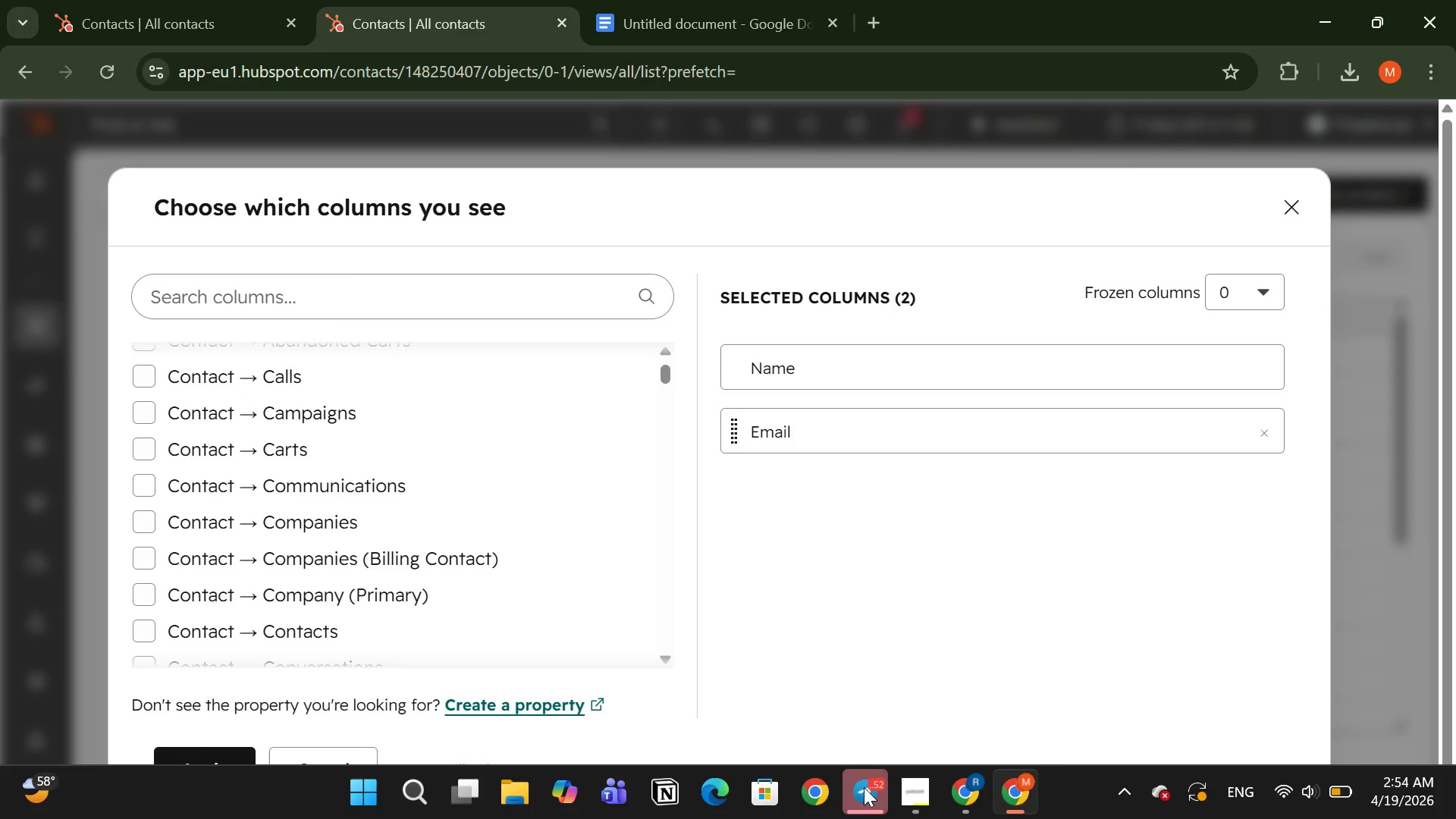 
double_click([865, 787])
 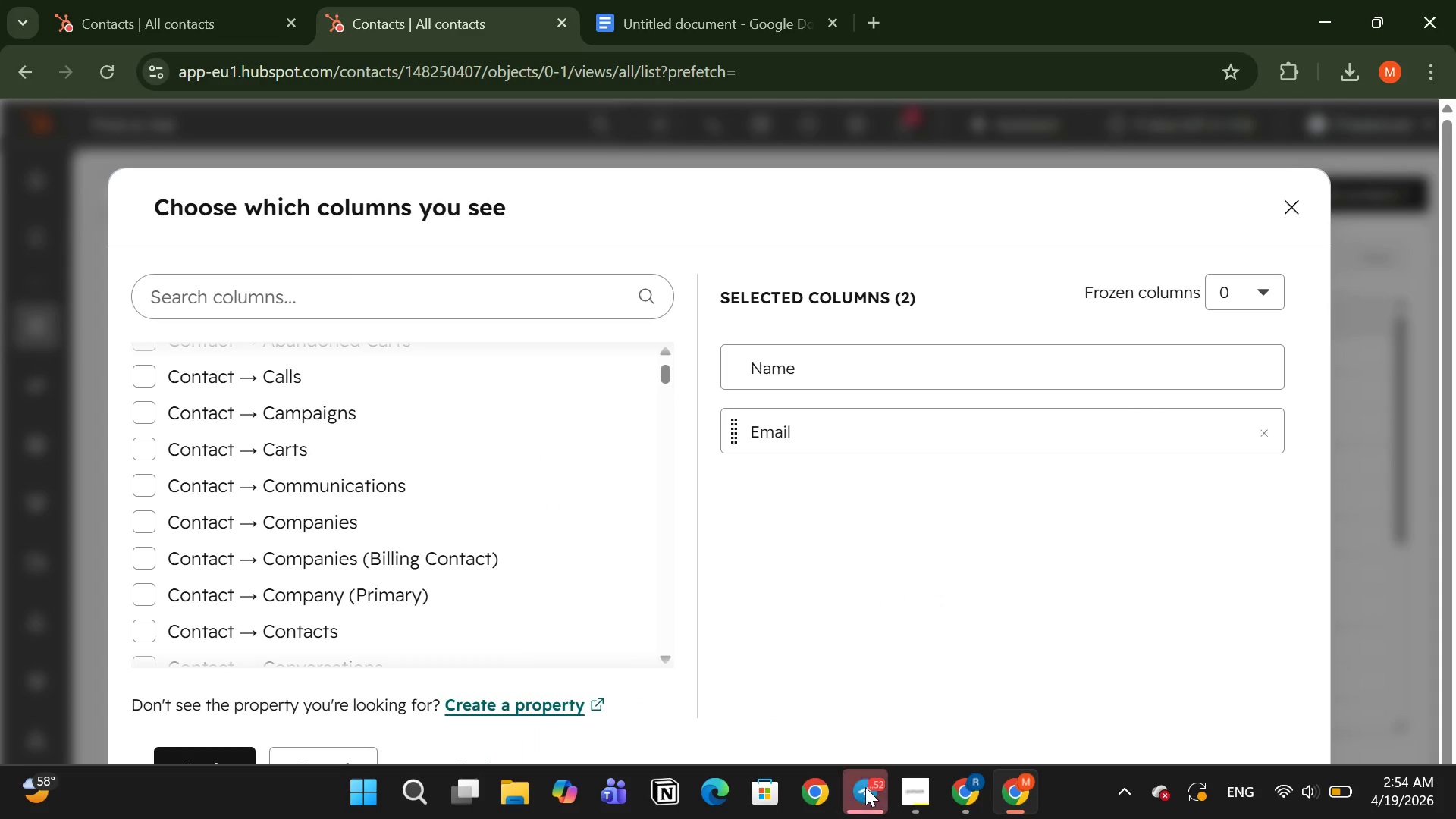 
left_click([865, 787])
 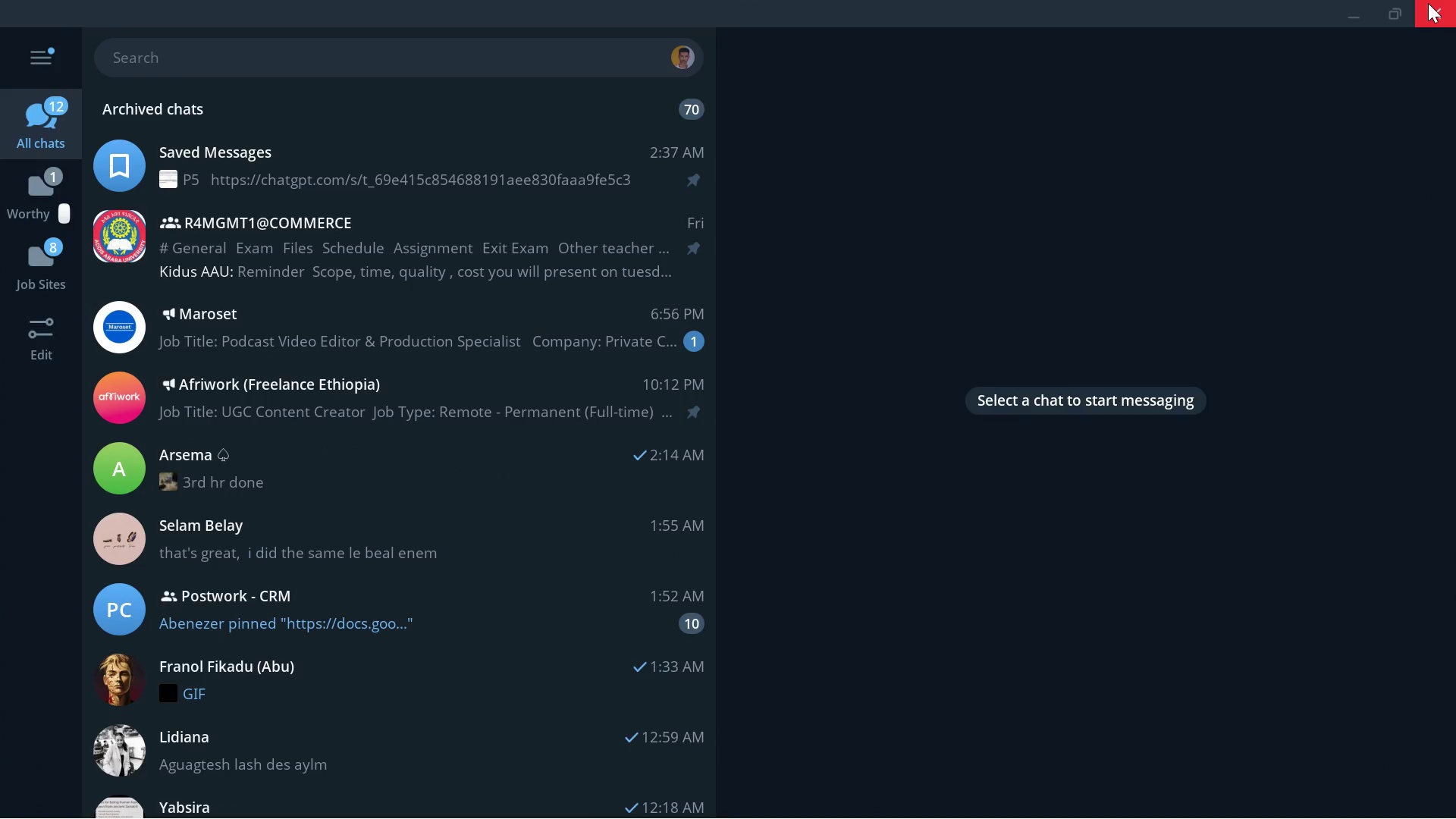 
left_click([1428, 3])
 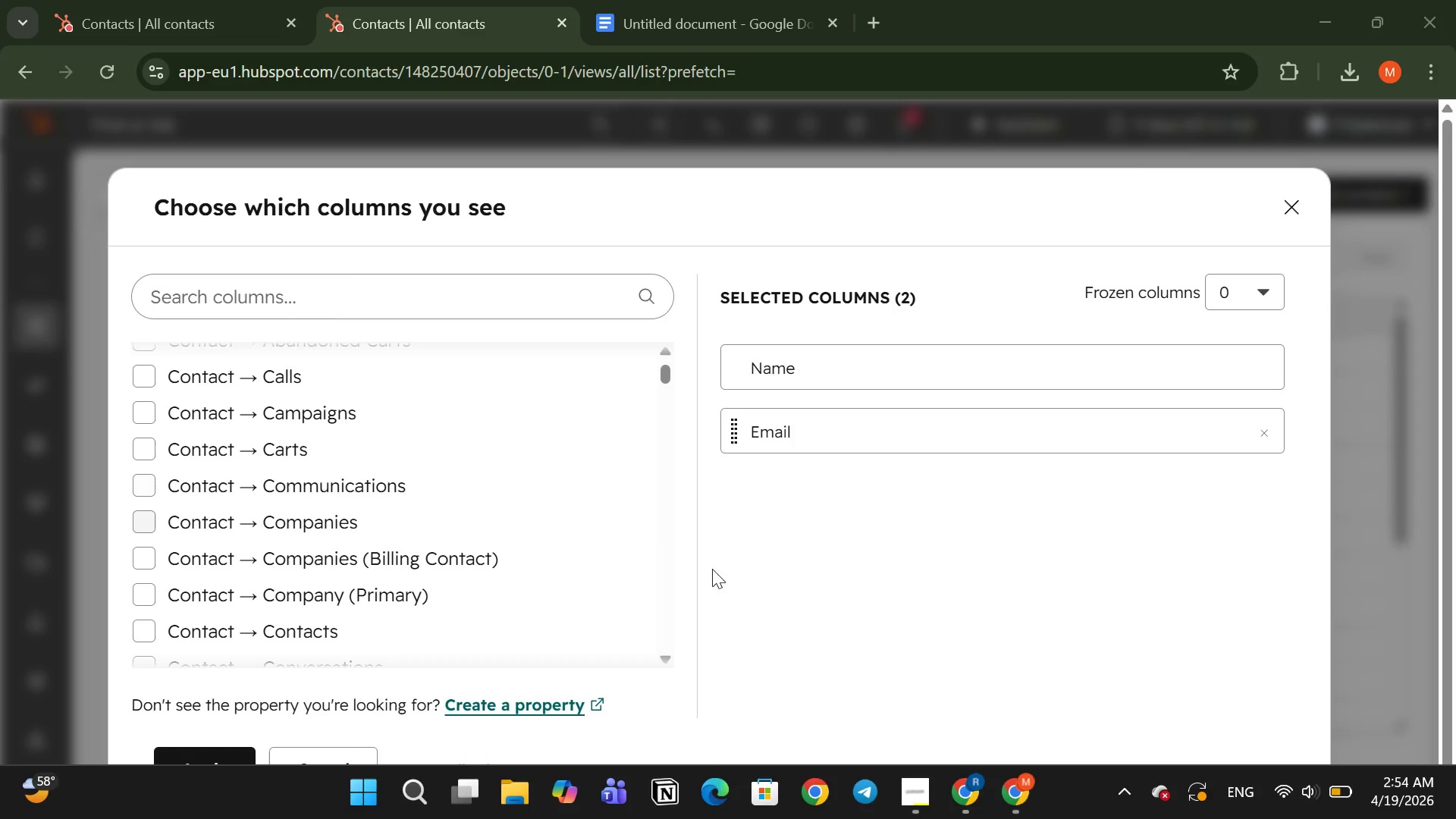 
left_click([797, 580])
 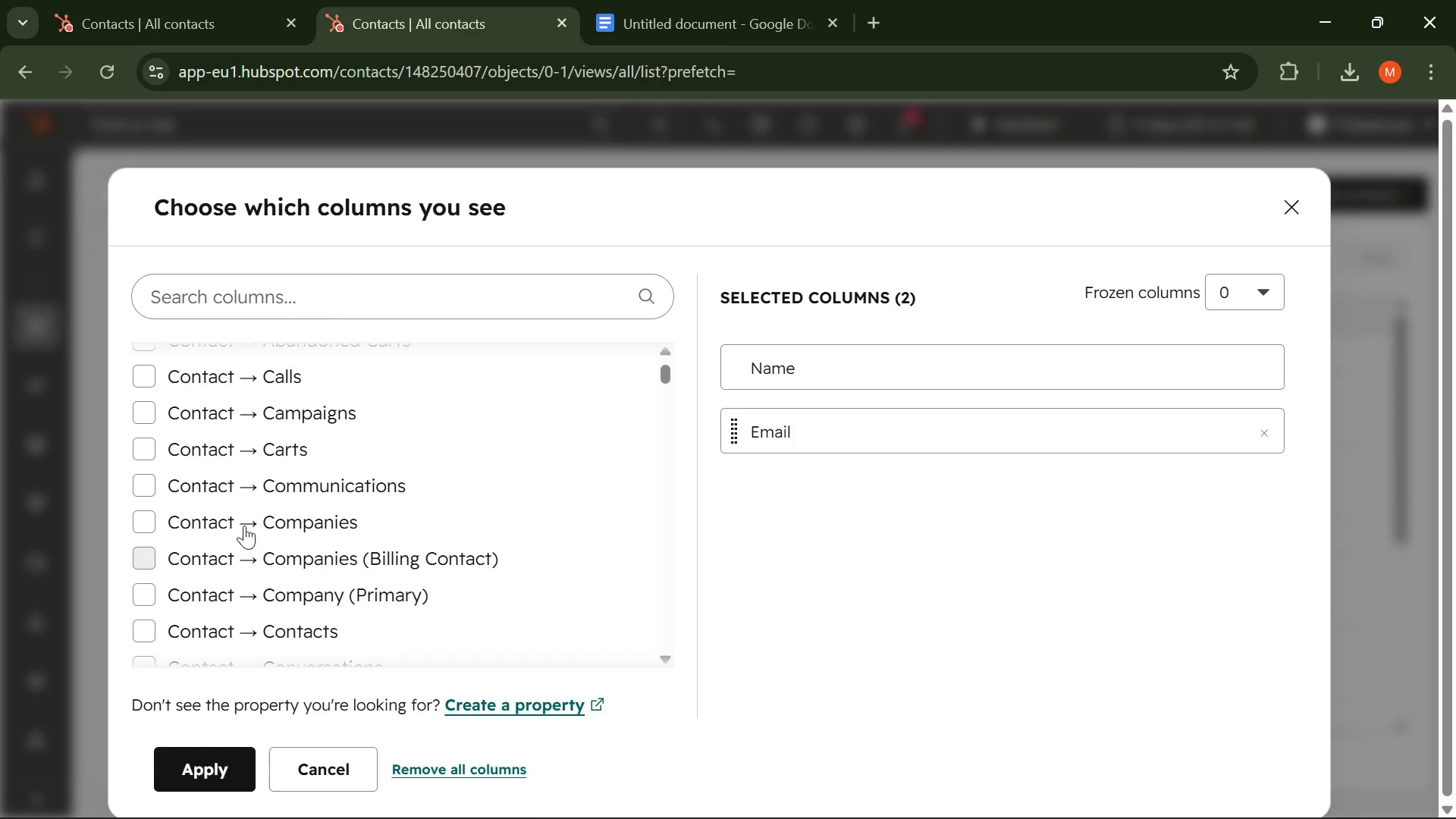 
scroll: coordinate [228, 495], scroll_direction: up, amount: 3.0
 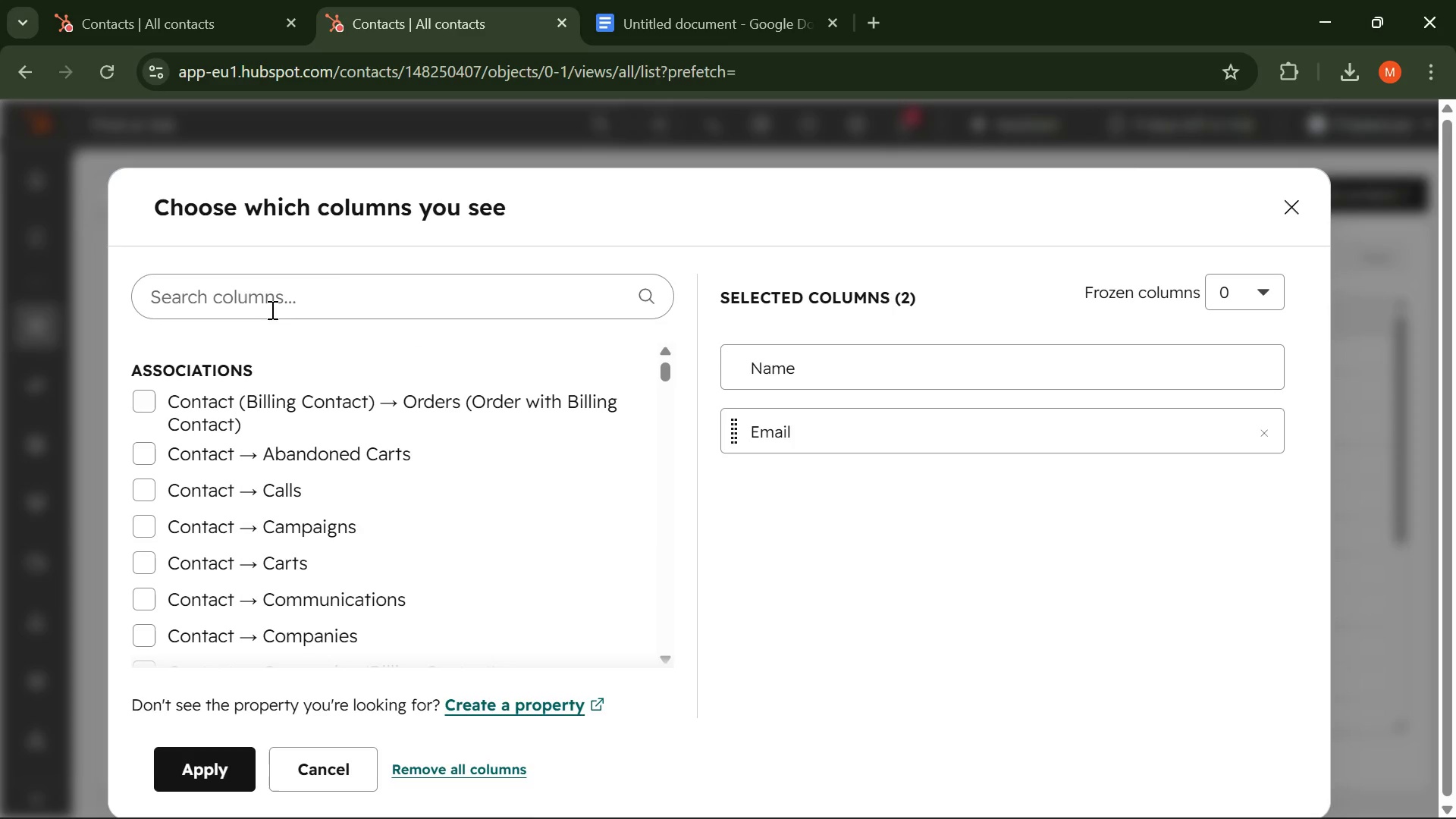 
left_click([265, 302])
 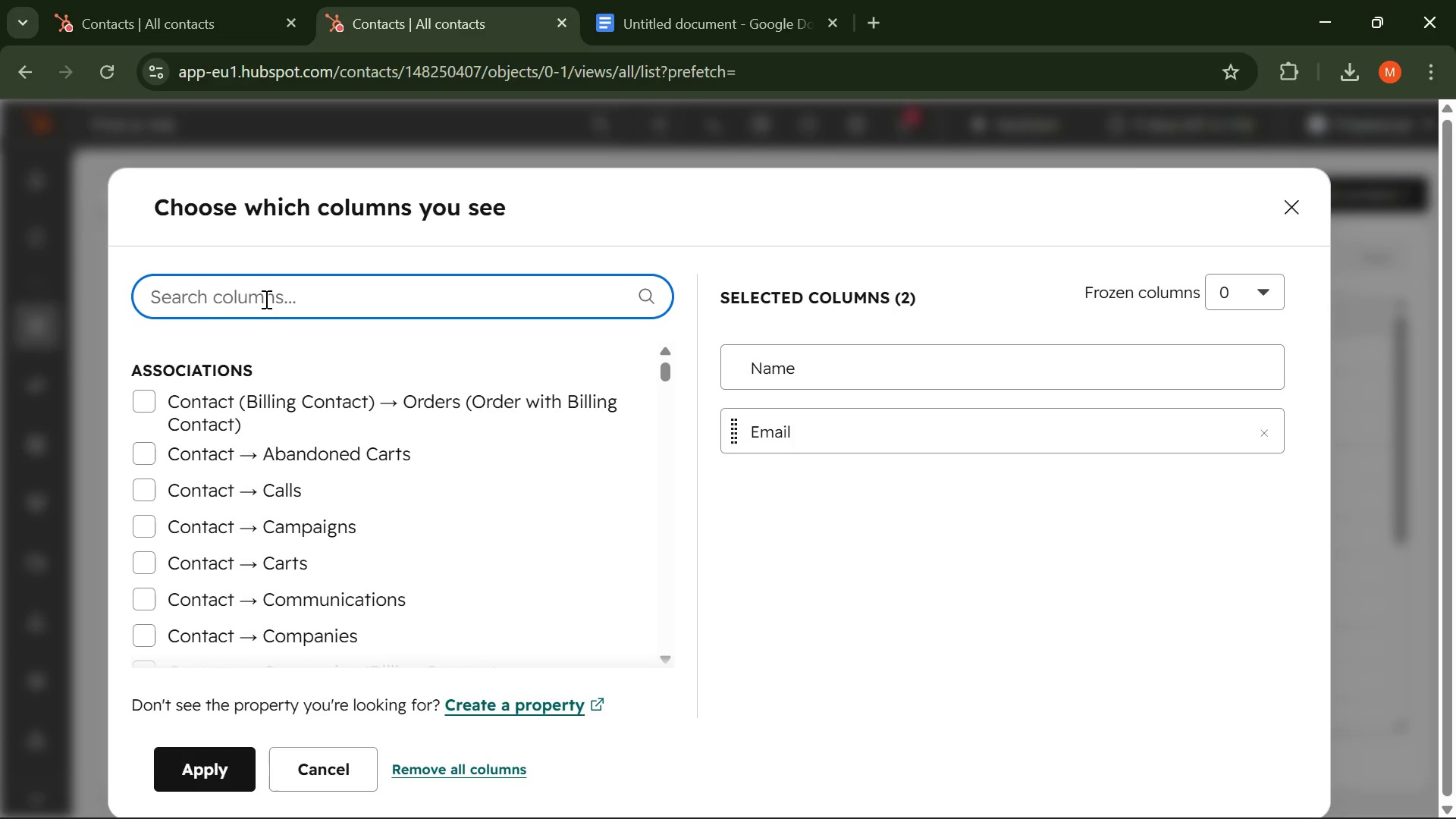 
type(event)
 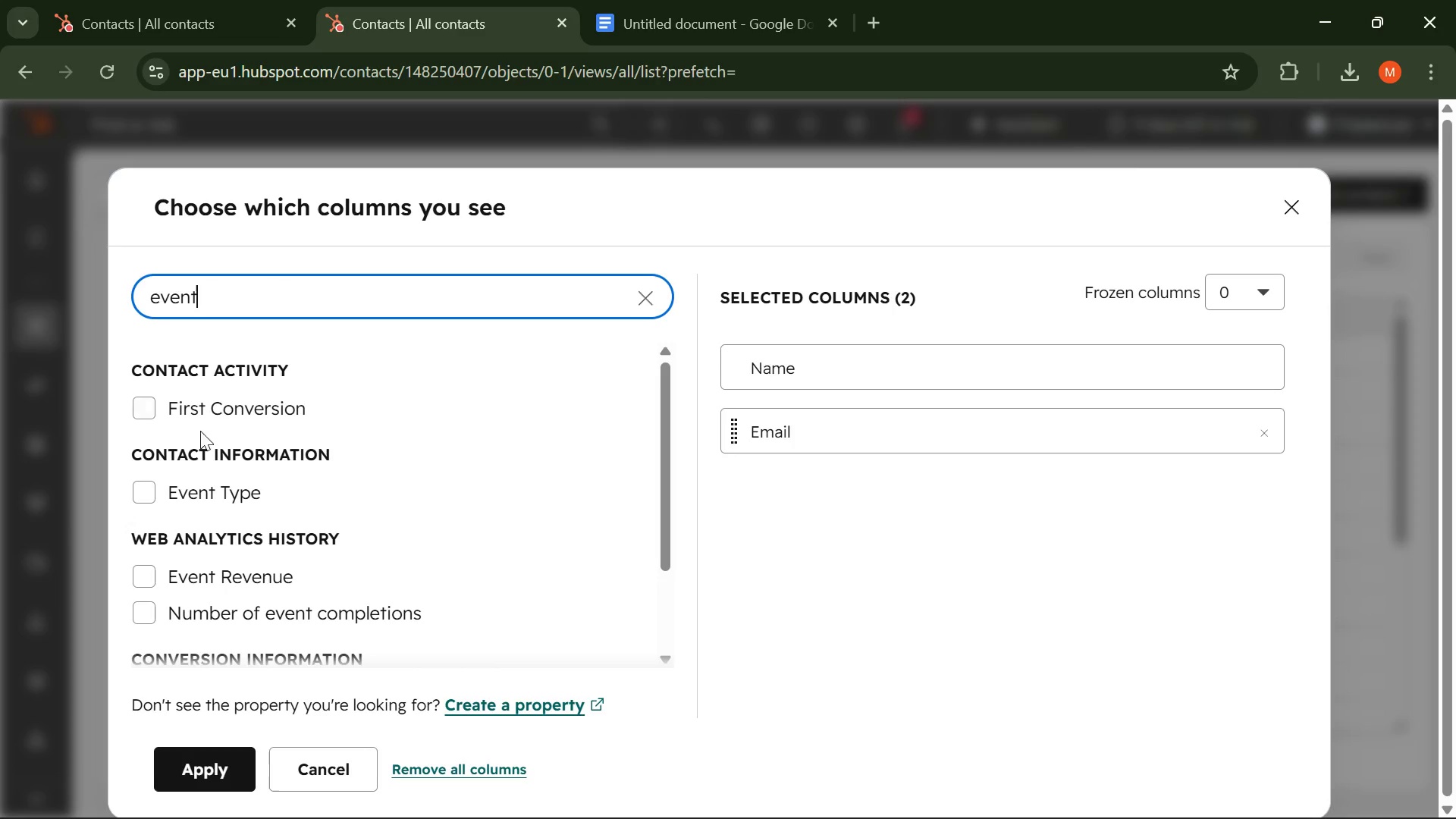 
left_click([153, 482])
 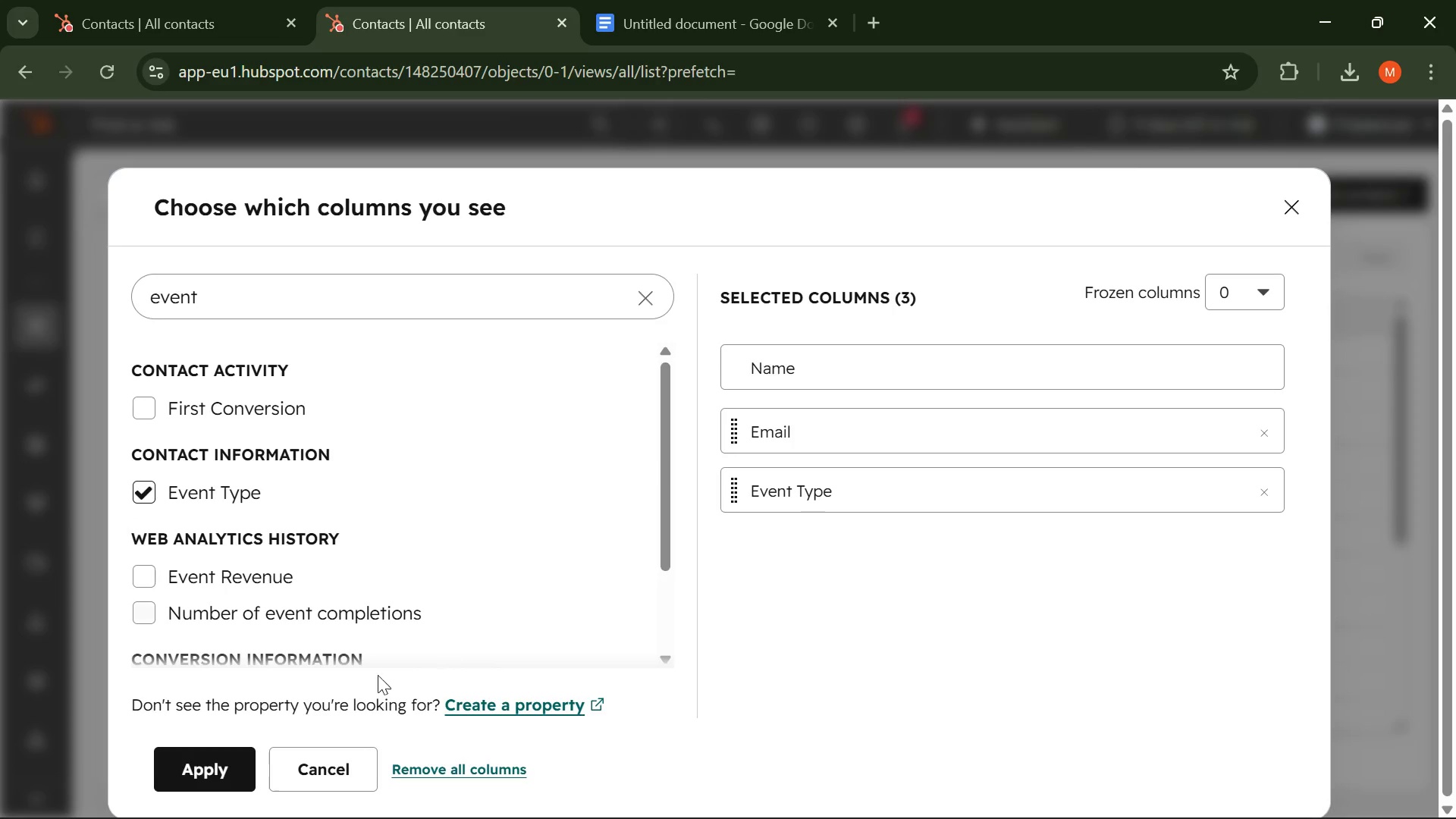 
left_click([215, 767])
 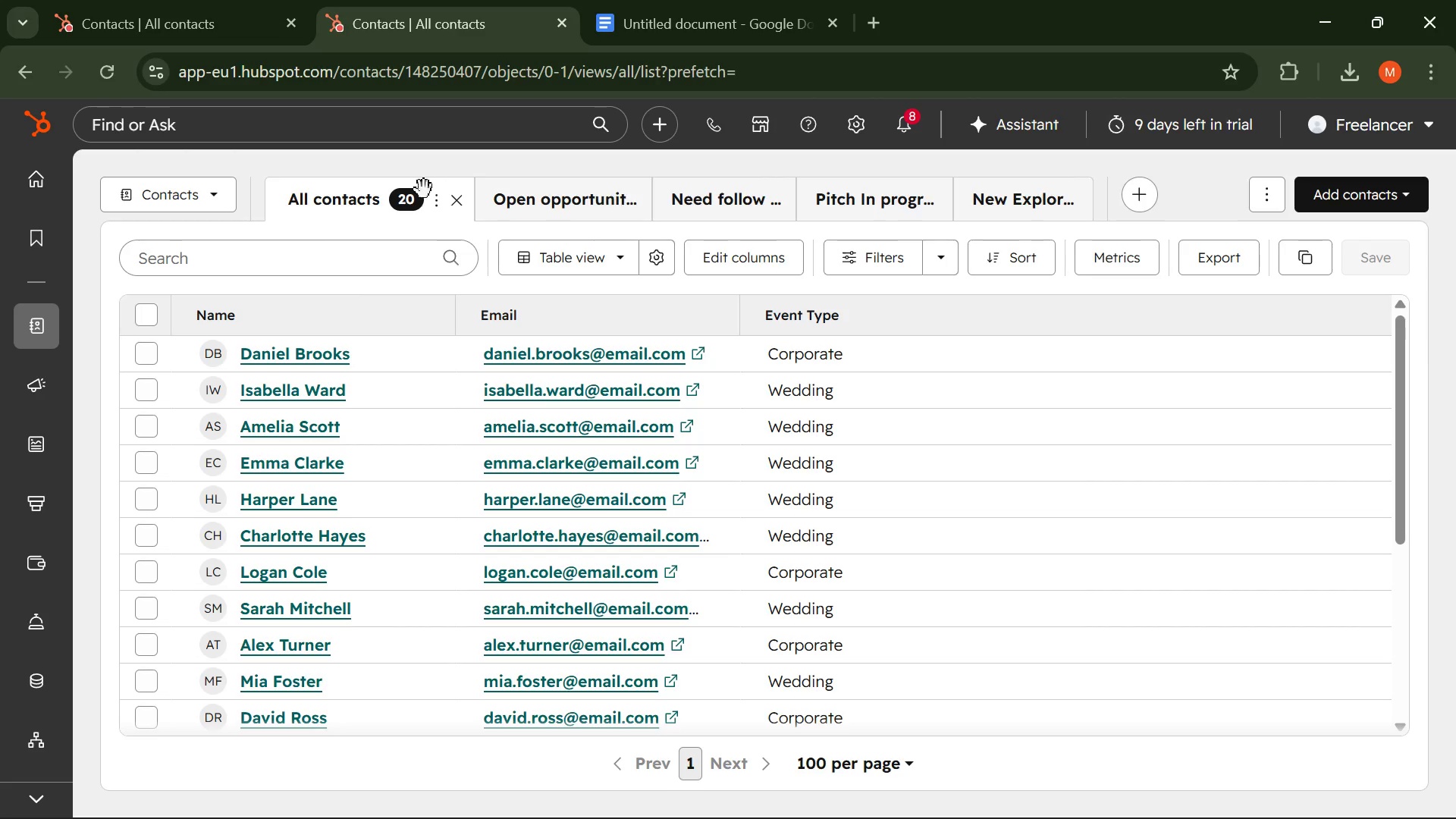 
wait(27.89)
 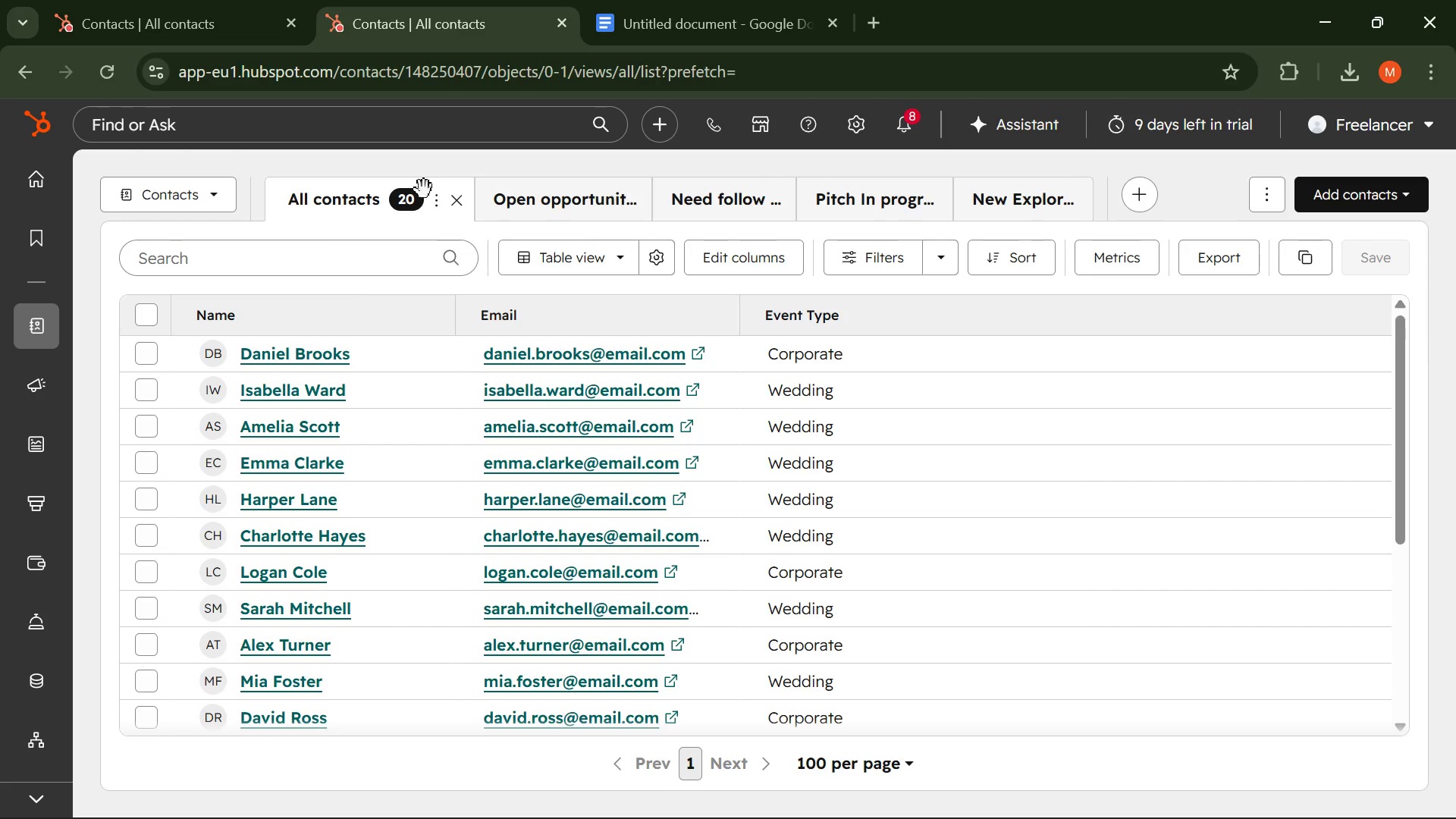 
left_click([193, 494])
 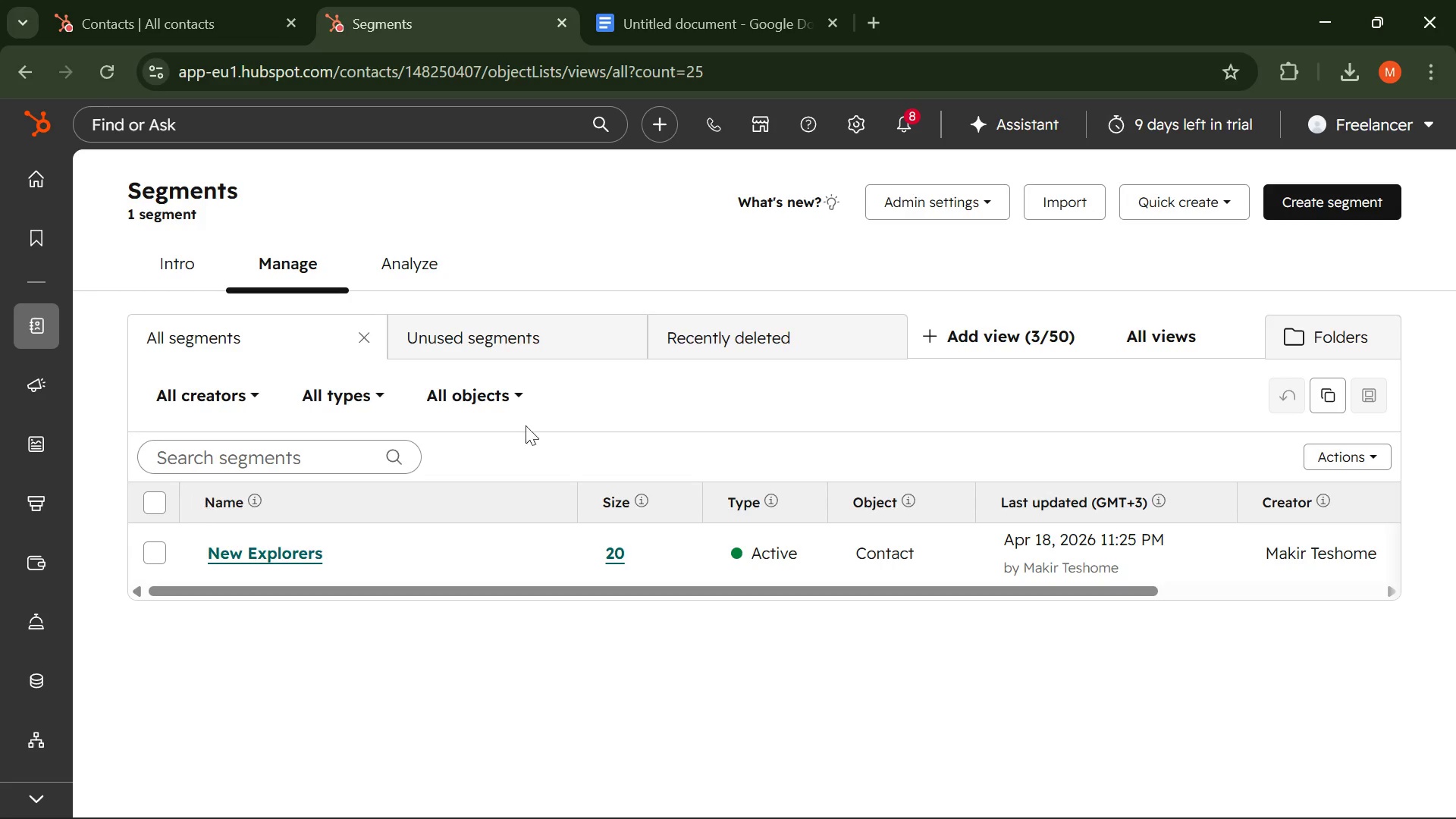 
wait(6.23)
 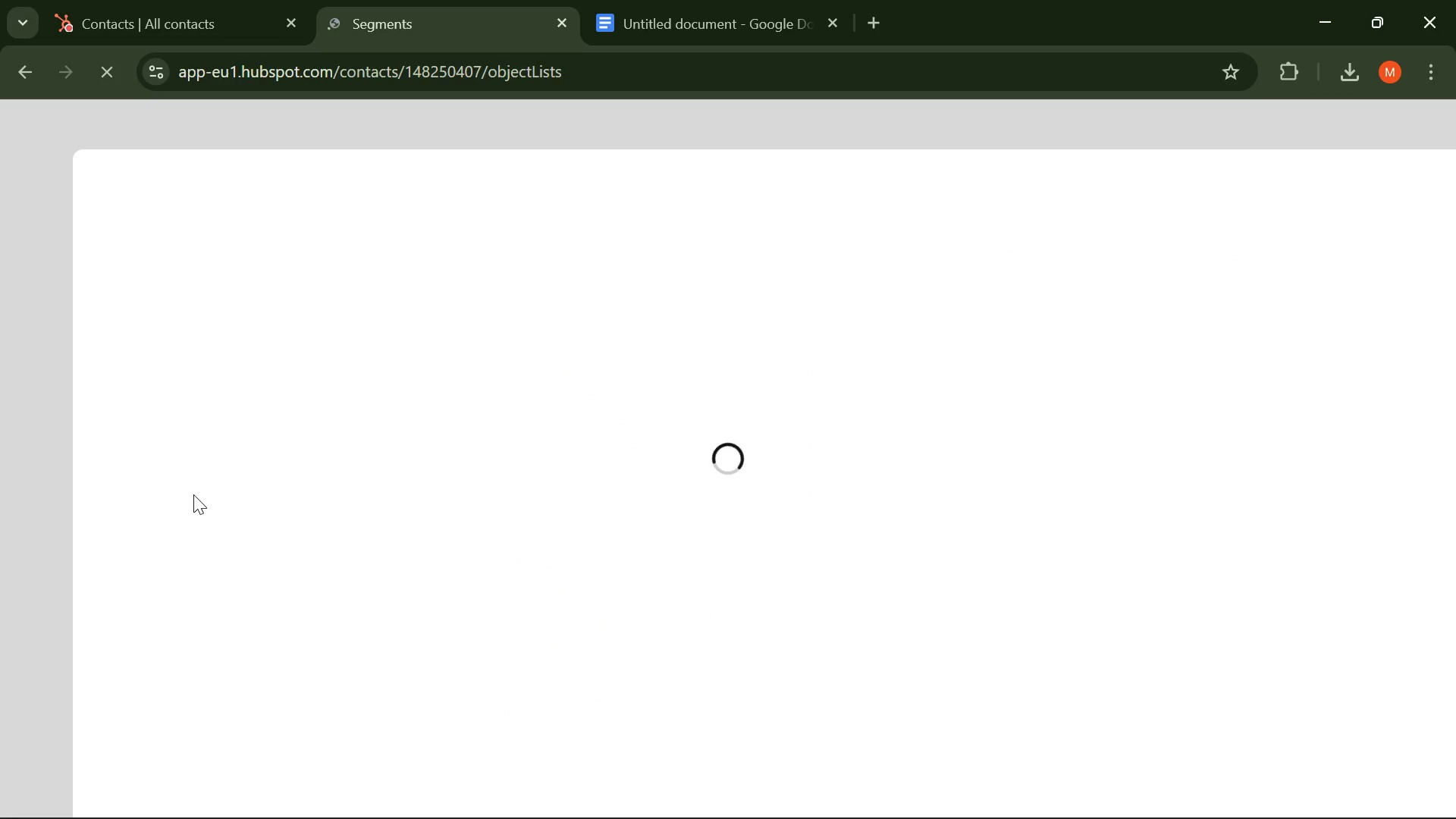 
left_click([1305, 195])
 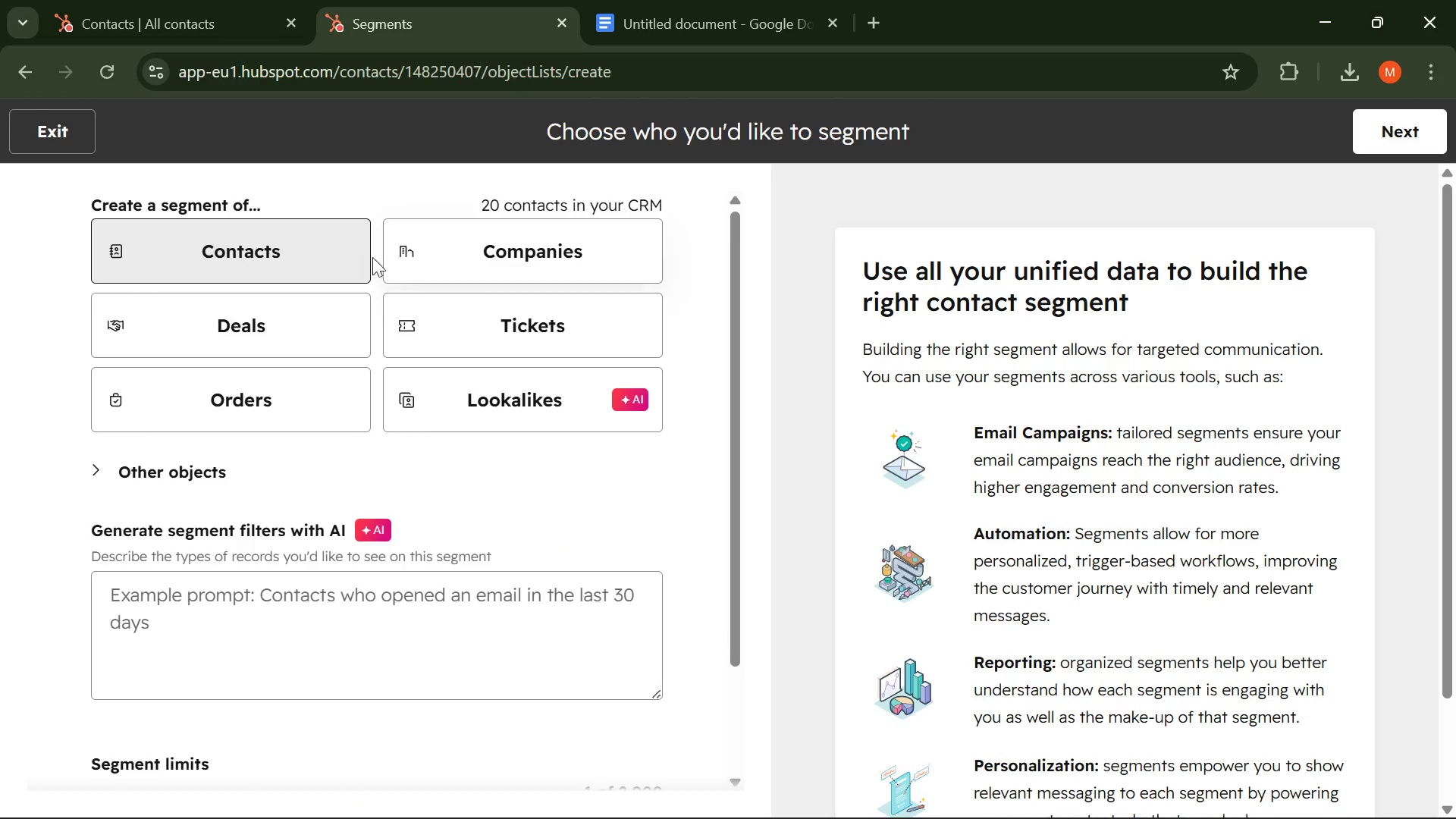 
left_click([237, 233])
 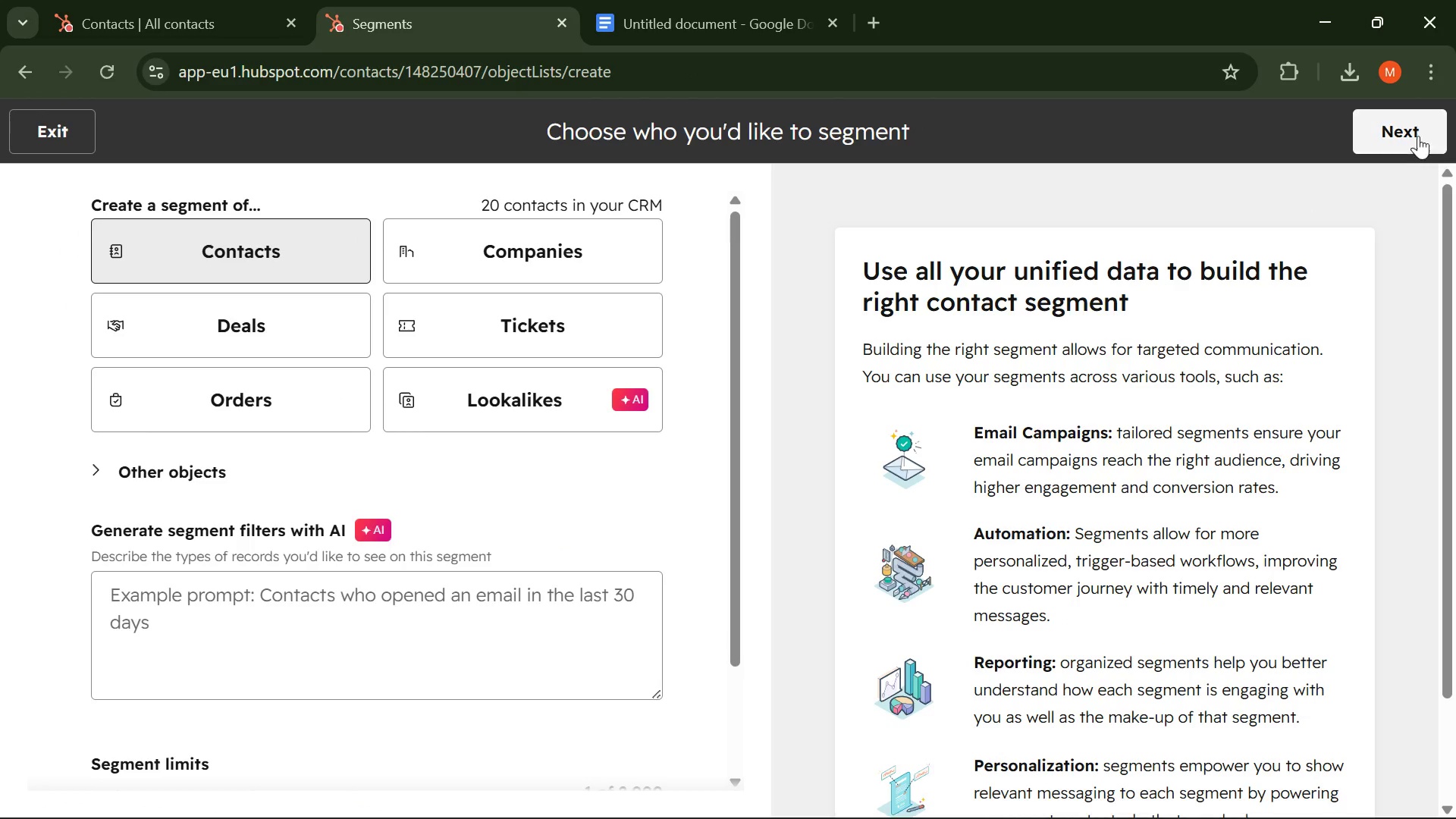 
left_click([1418, 135])
 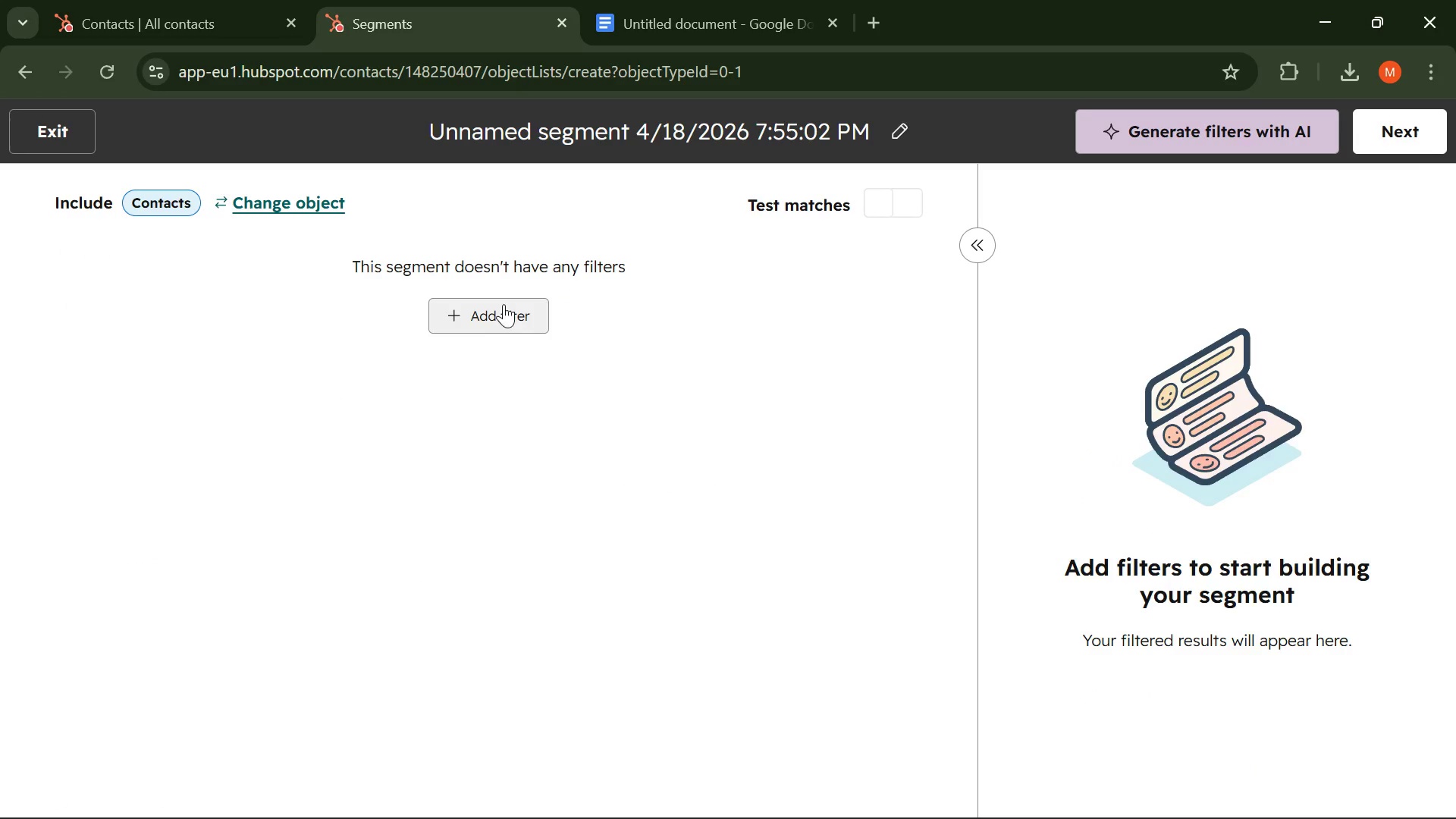 
left_click([495, 307])
 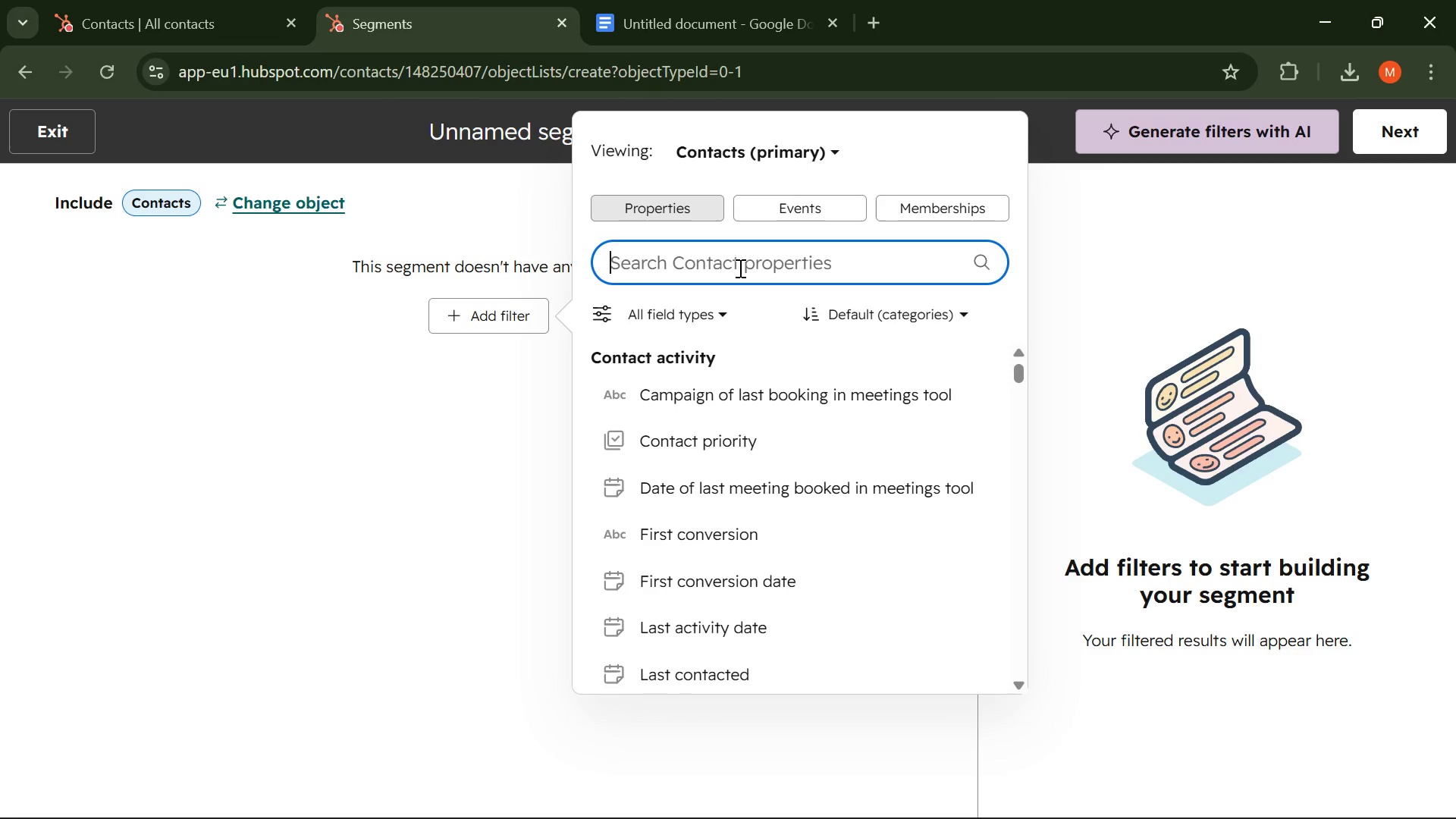 
wait(6.49)
 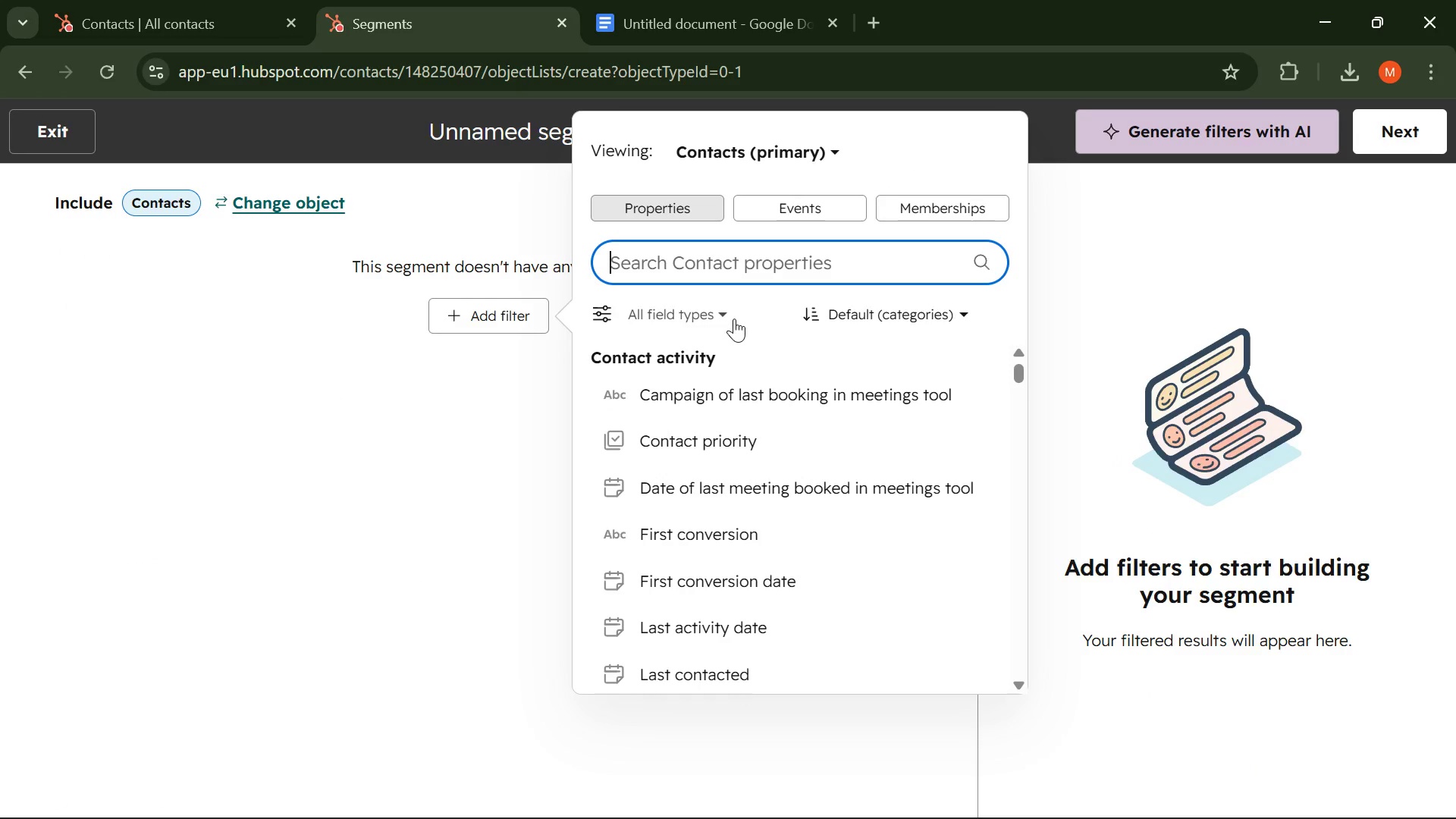 
type(eve)
 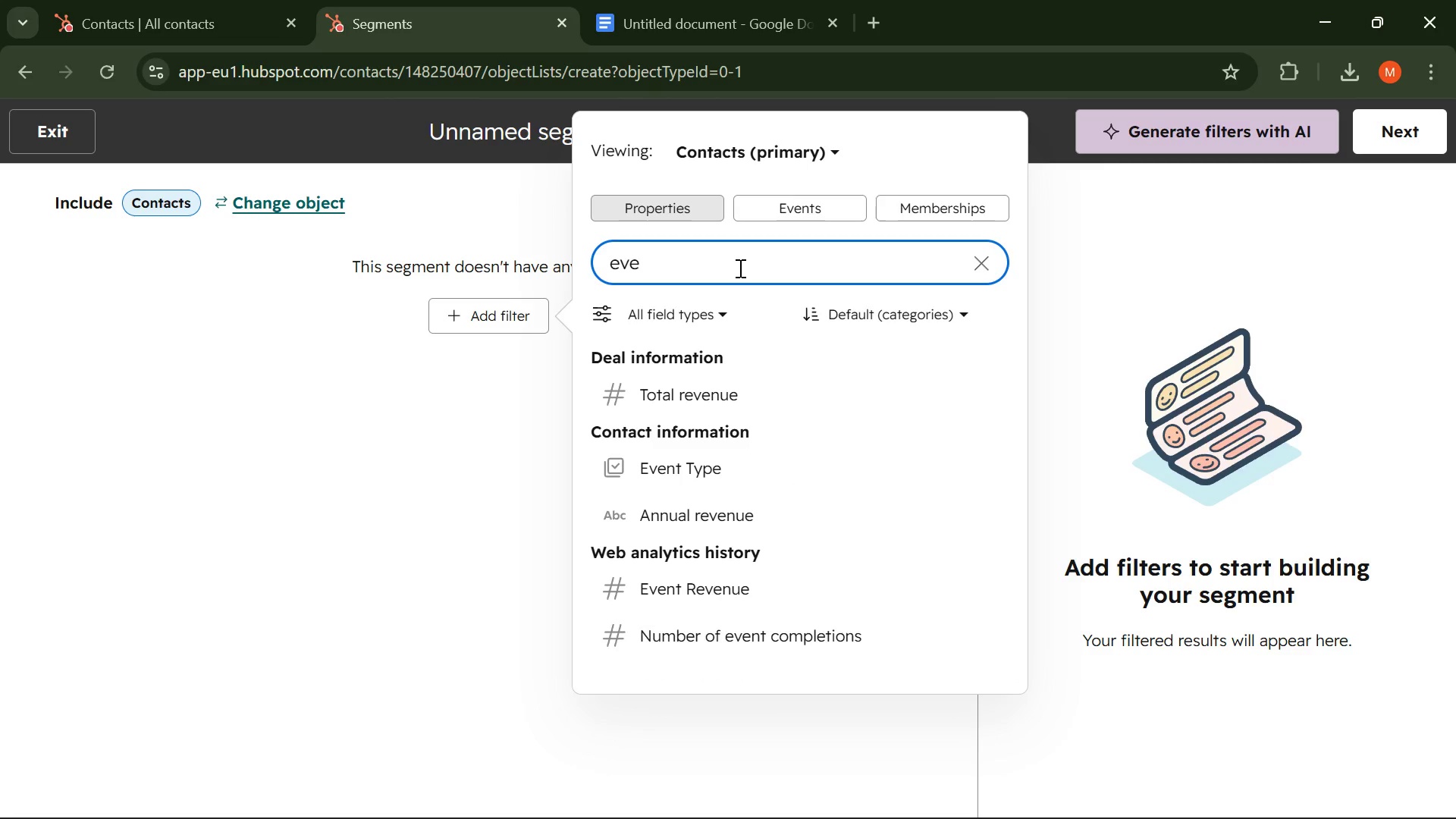 
left_click([681, 463])
 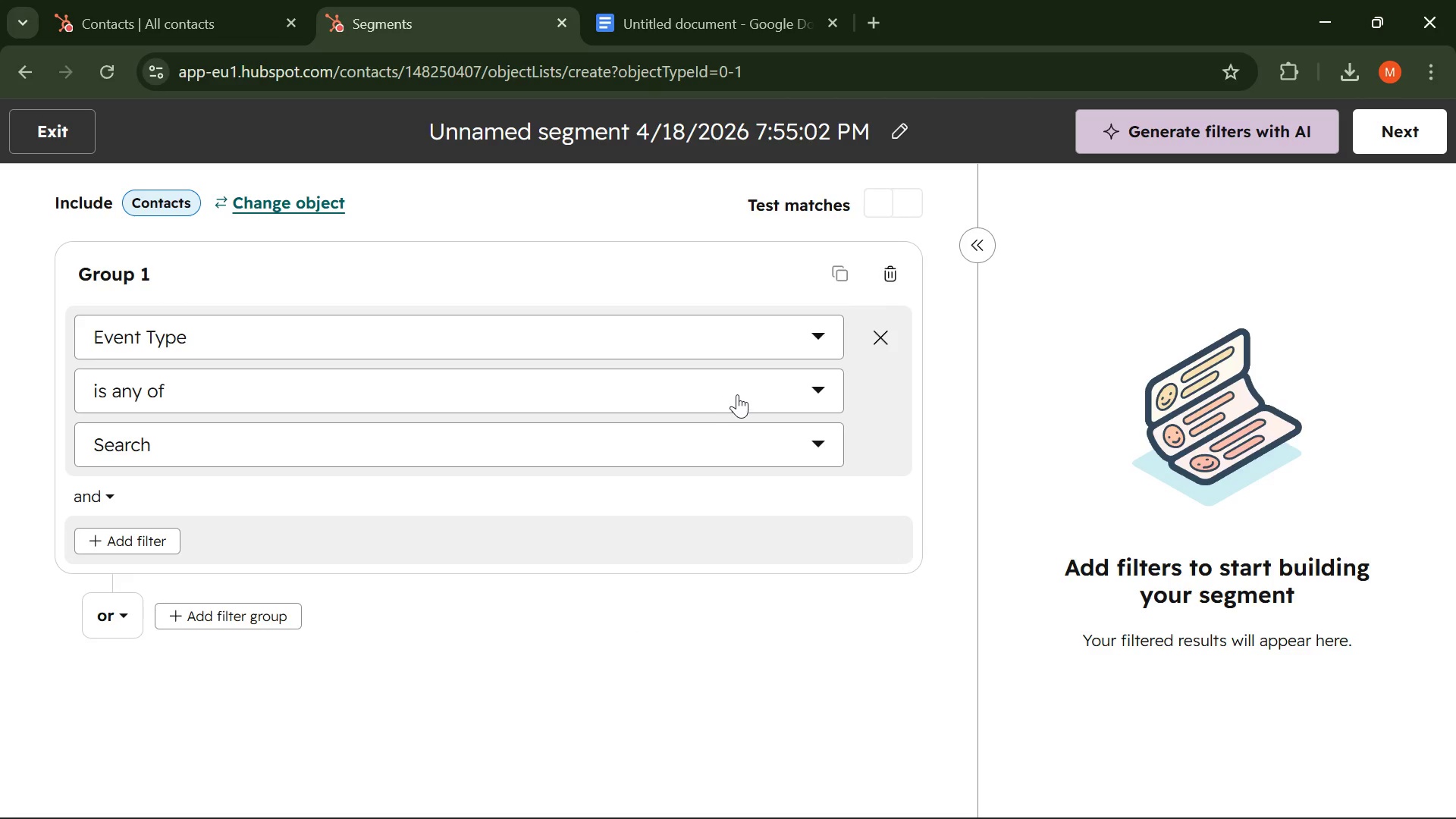 
left_click([742, 391])
 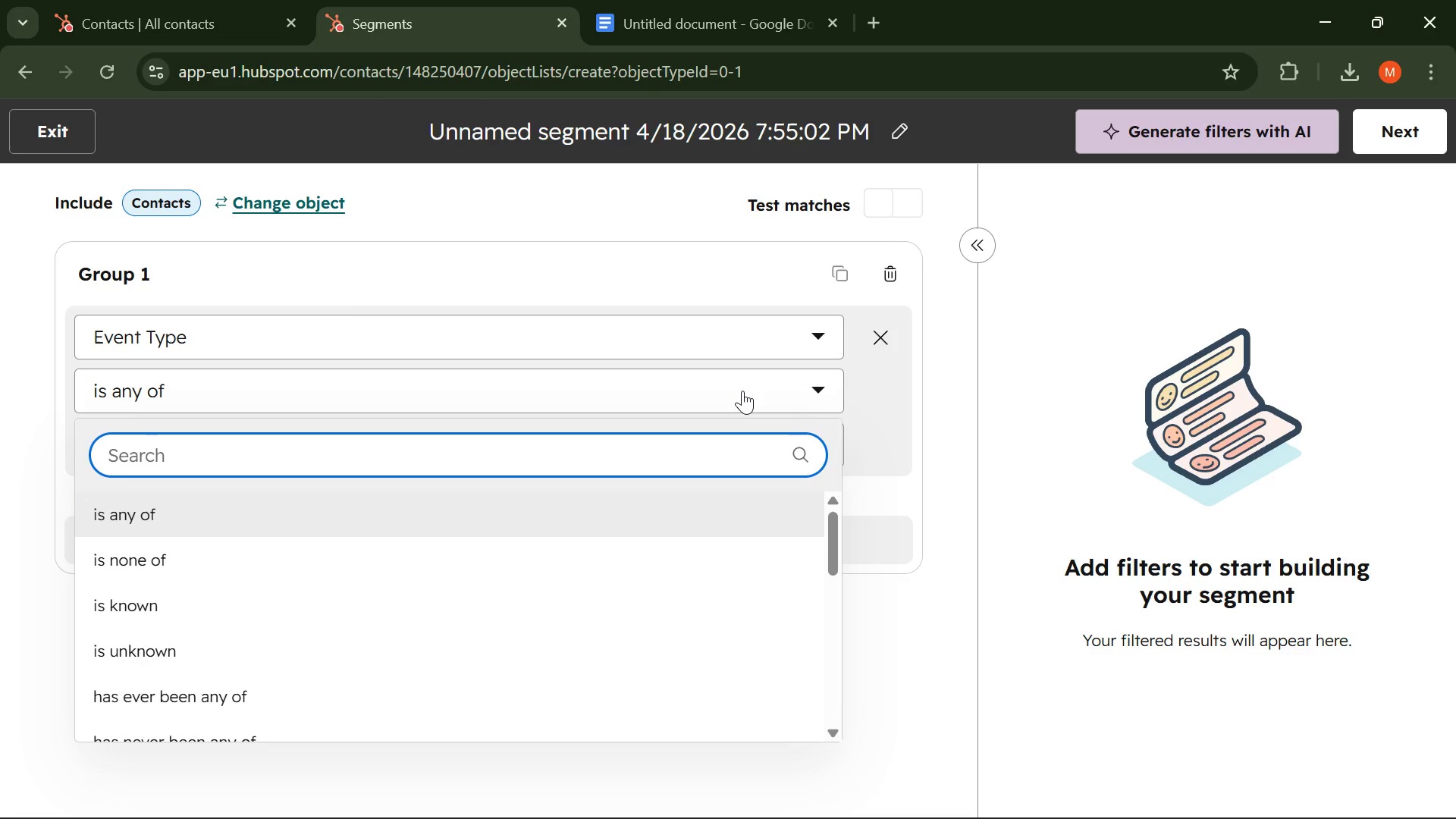 
left_click([742, 391])
 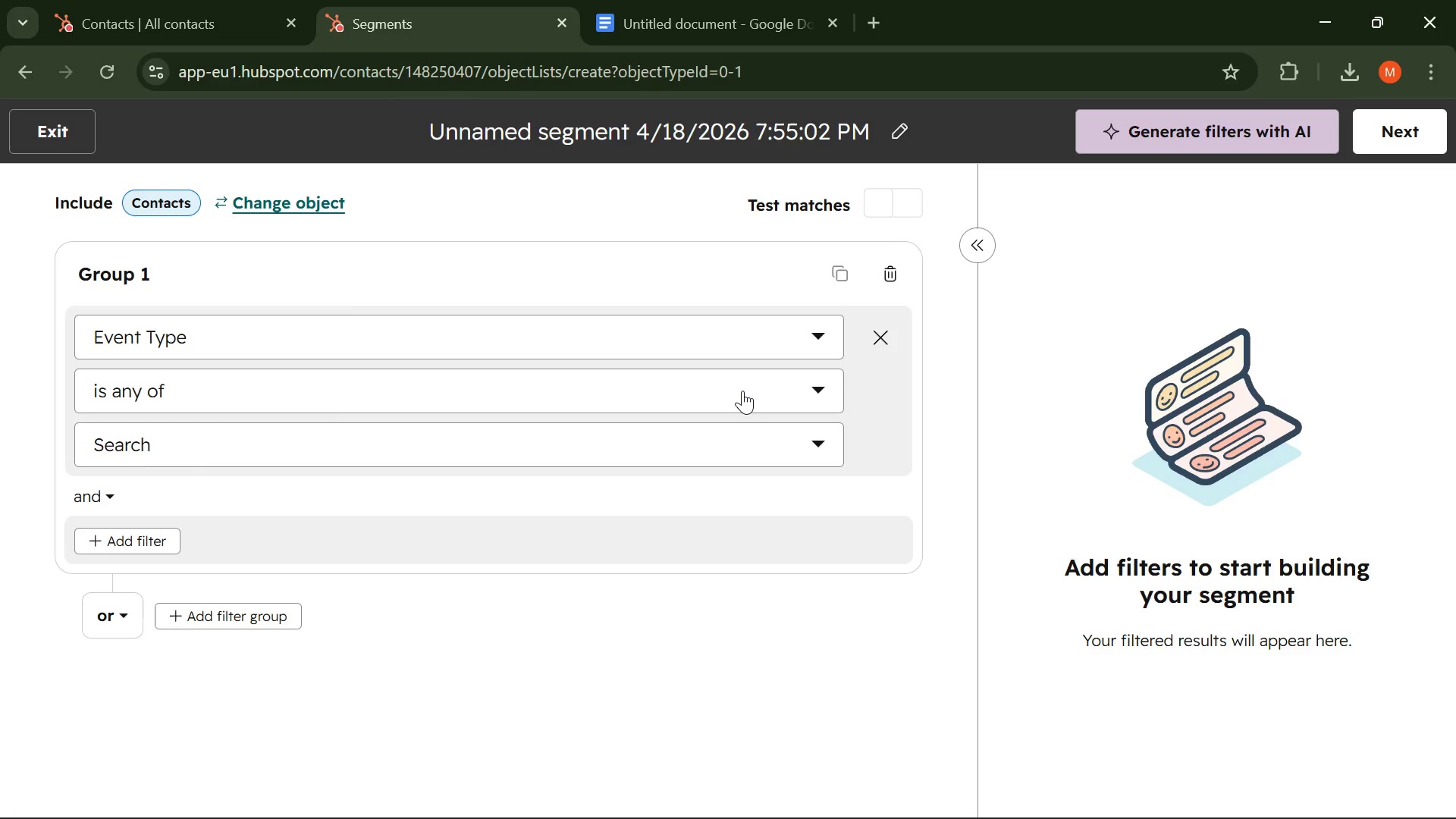 
left_click([742, 391])
 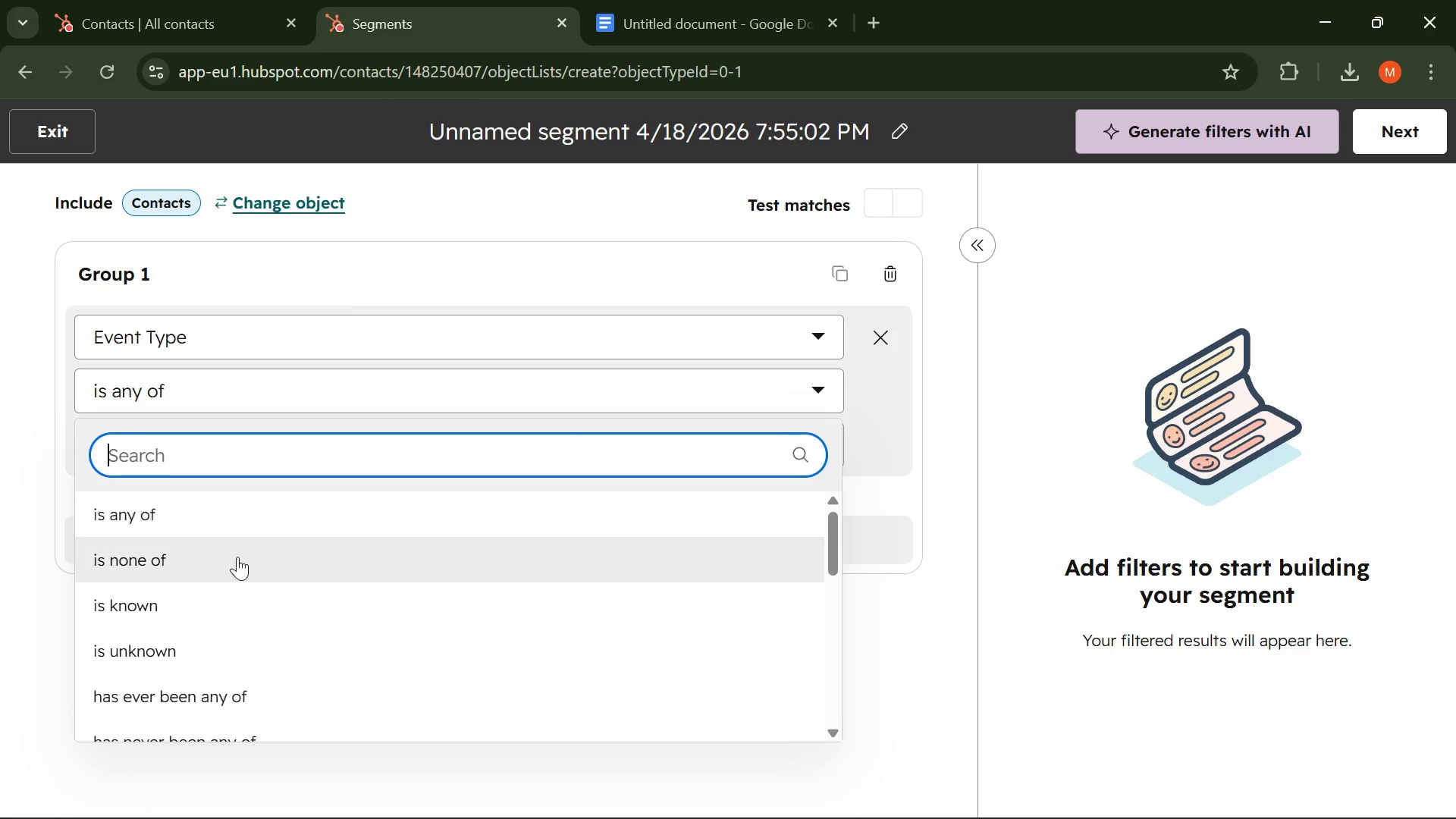 
scroll: coordinate [233, 576], scroll_direction: down, amount: 5.0
 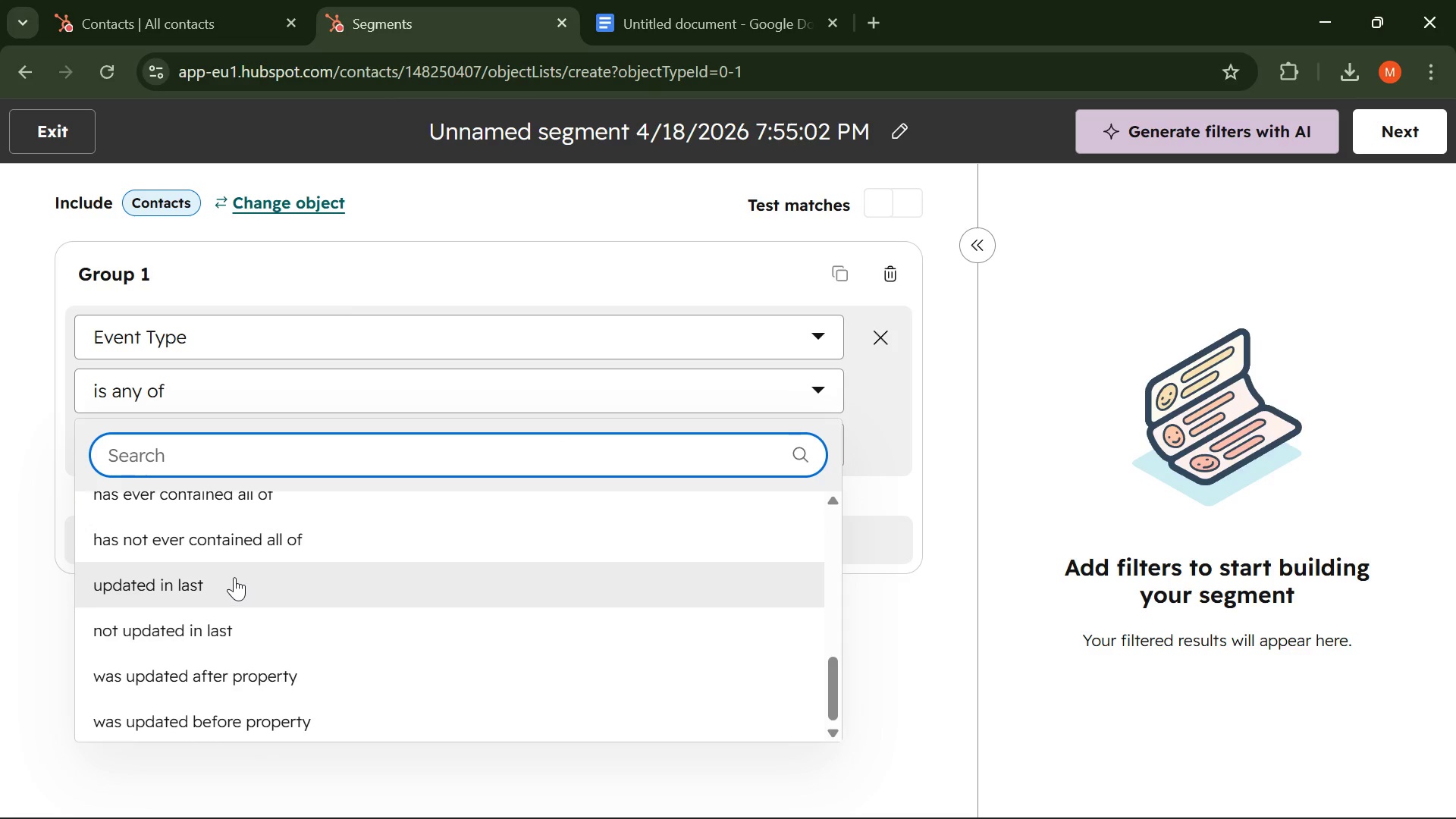 
scroll: coordinate [234, 577], scroll_direction: up, amount: 7.0
 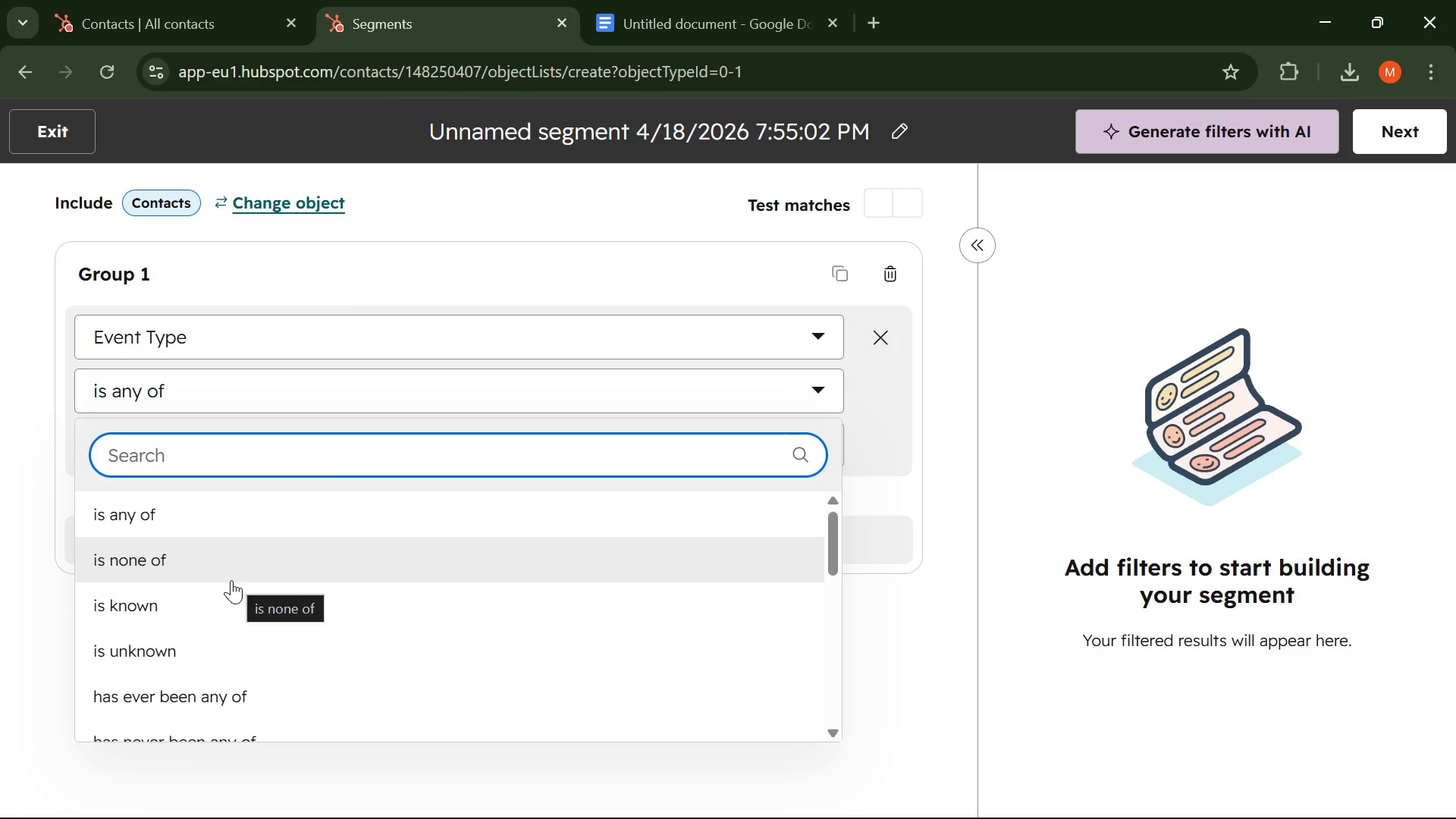 
left_click([174, 620])
 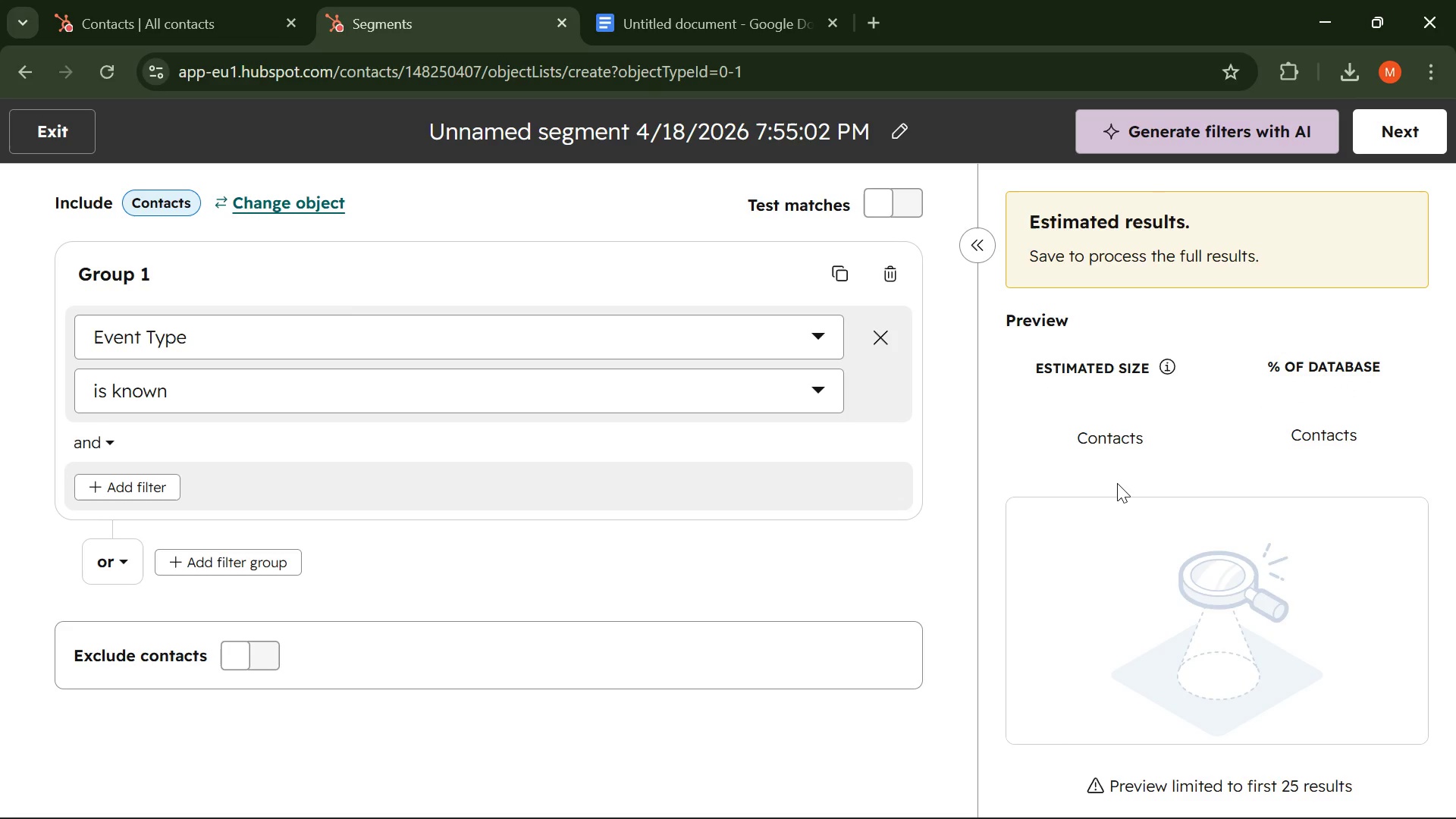 
wait(8.72)
 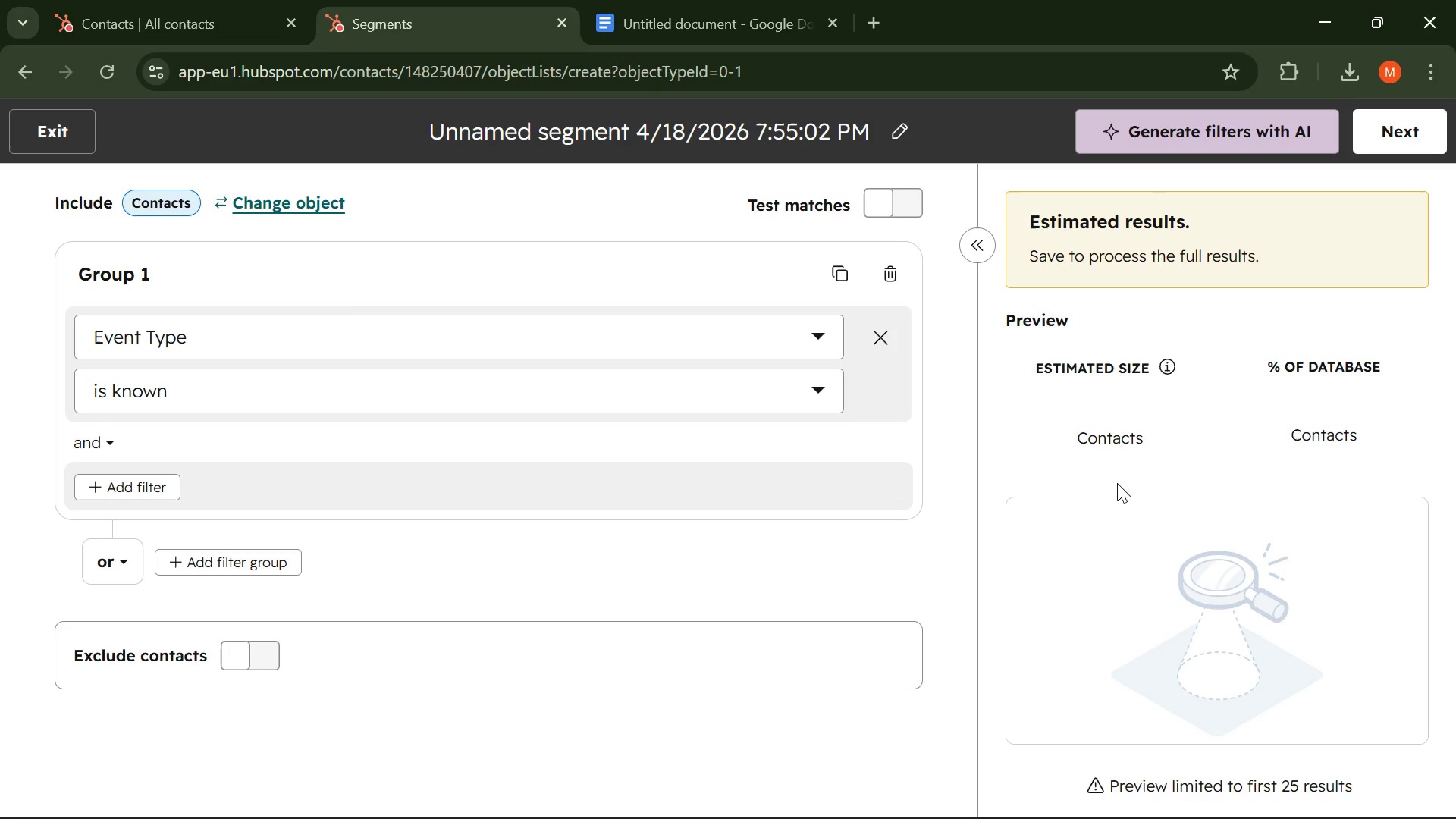 
scroll: coordinate [1101, 684], scroll_direction: down, amount: 14.0
 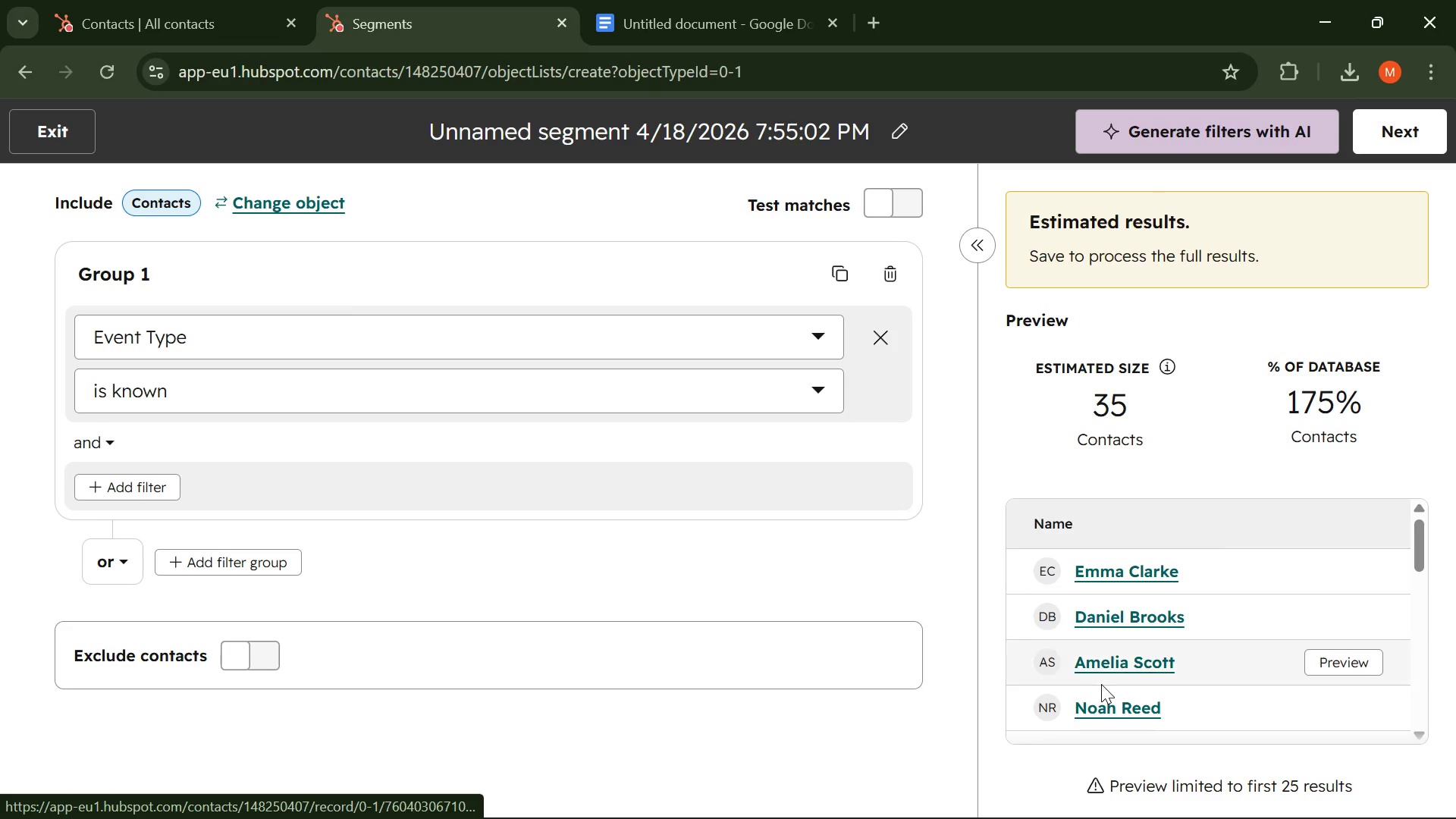 
scroll: coordinate [1101, 684], scroll_direction: up, amount: 4.0
 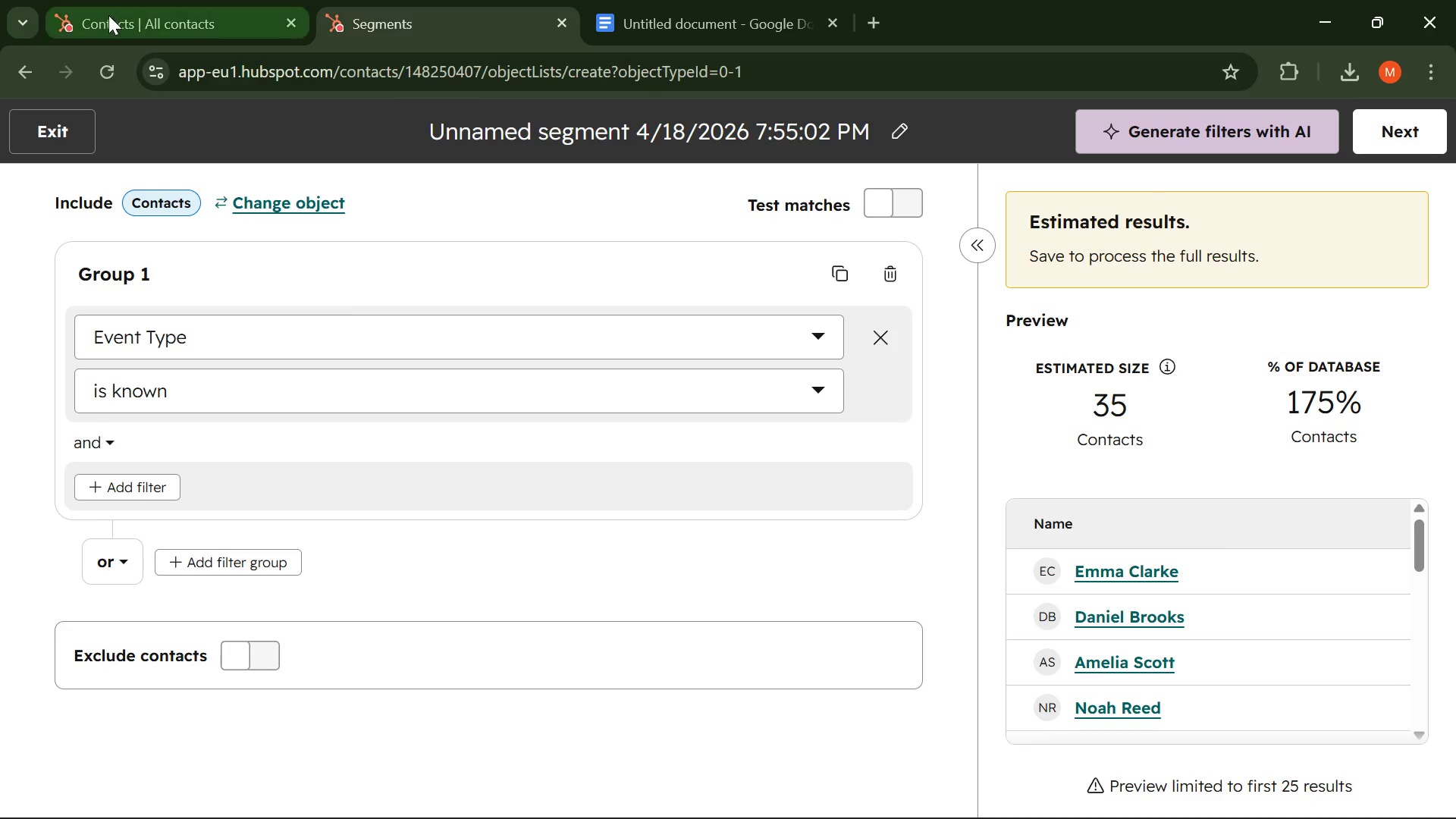 
left_click([108, 15])
 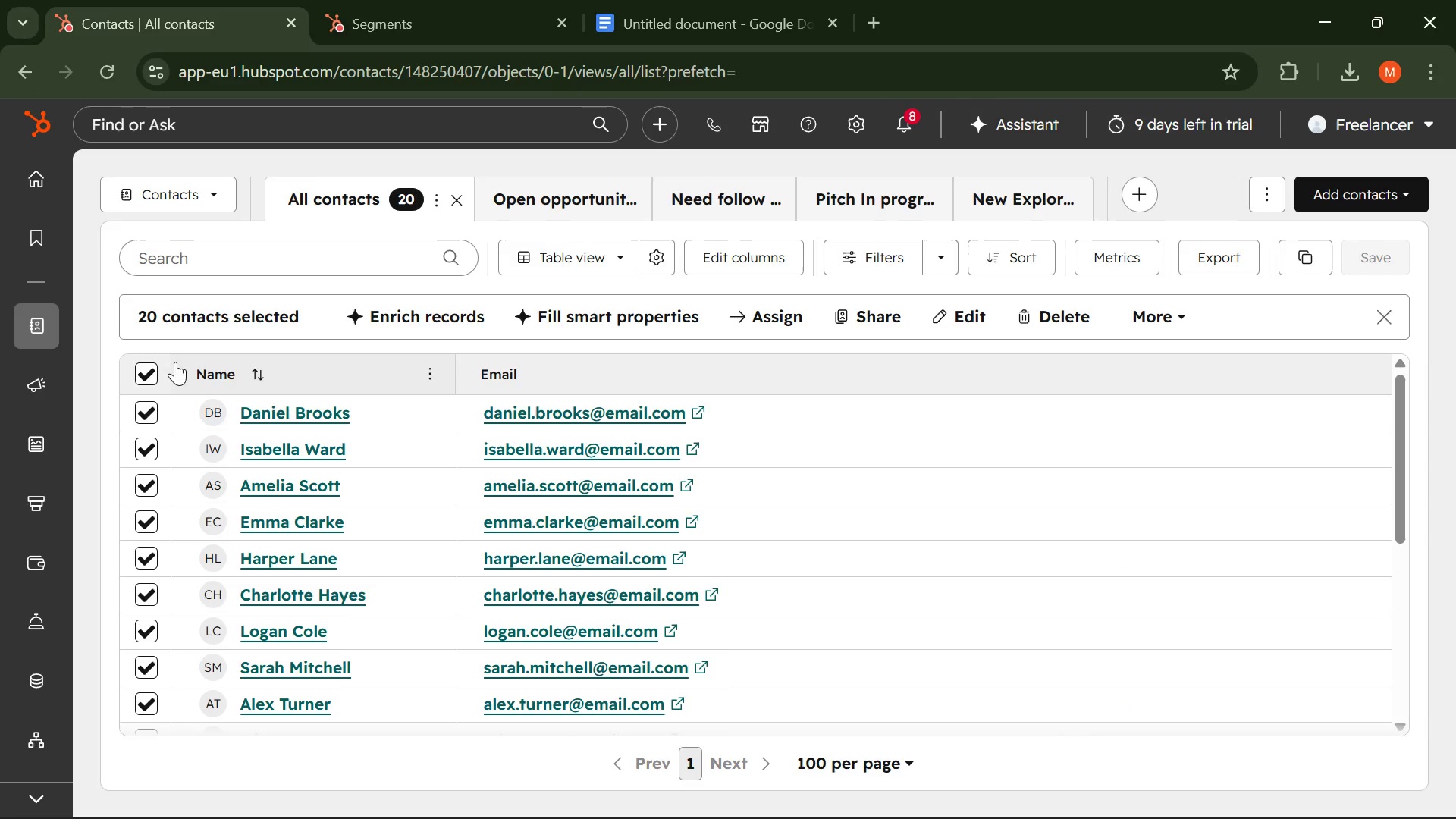 
left_click([146, 373])
 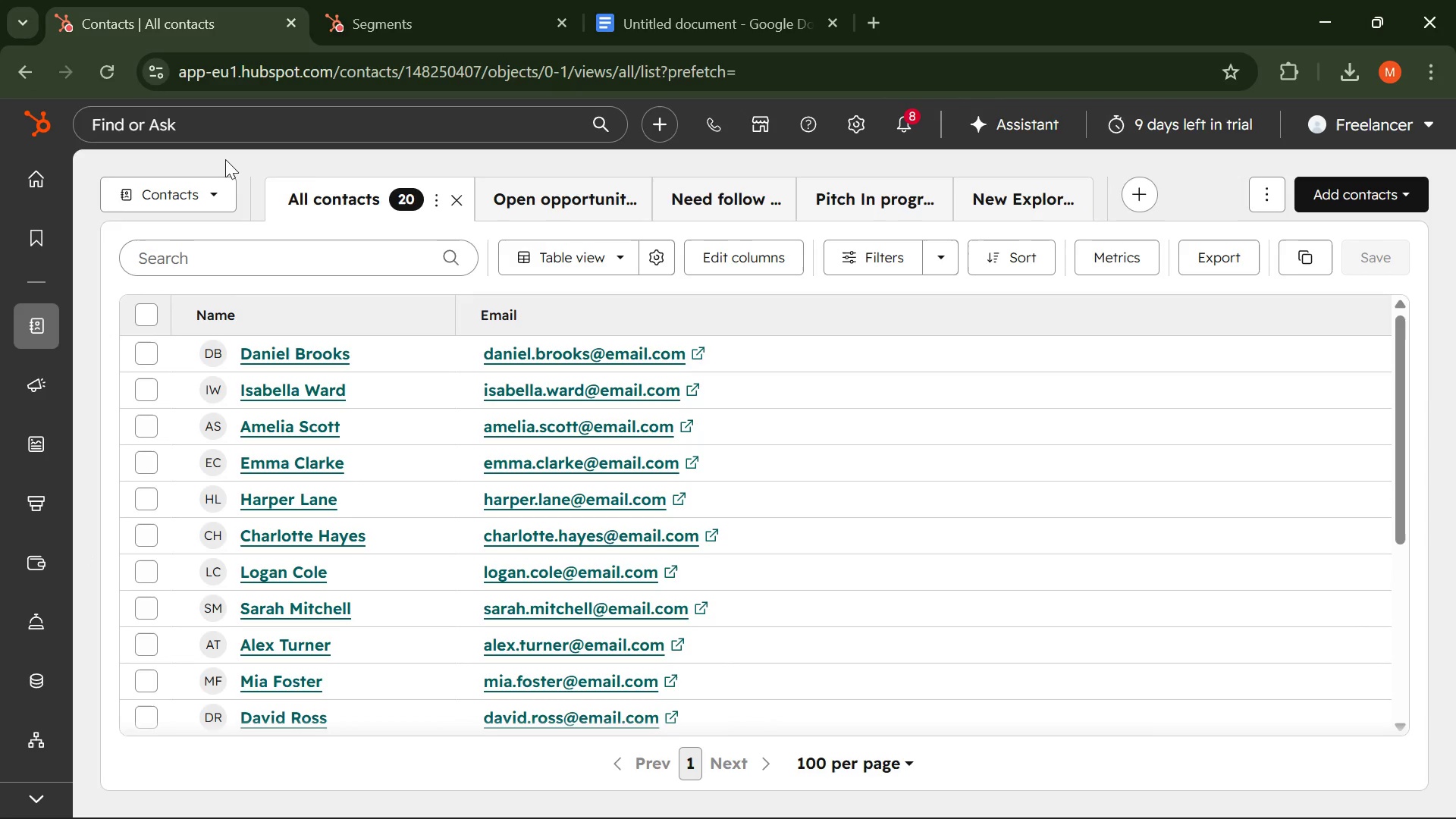 
left_click([100, 70])
 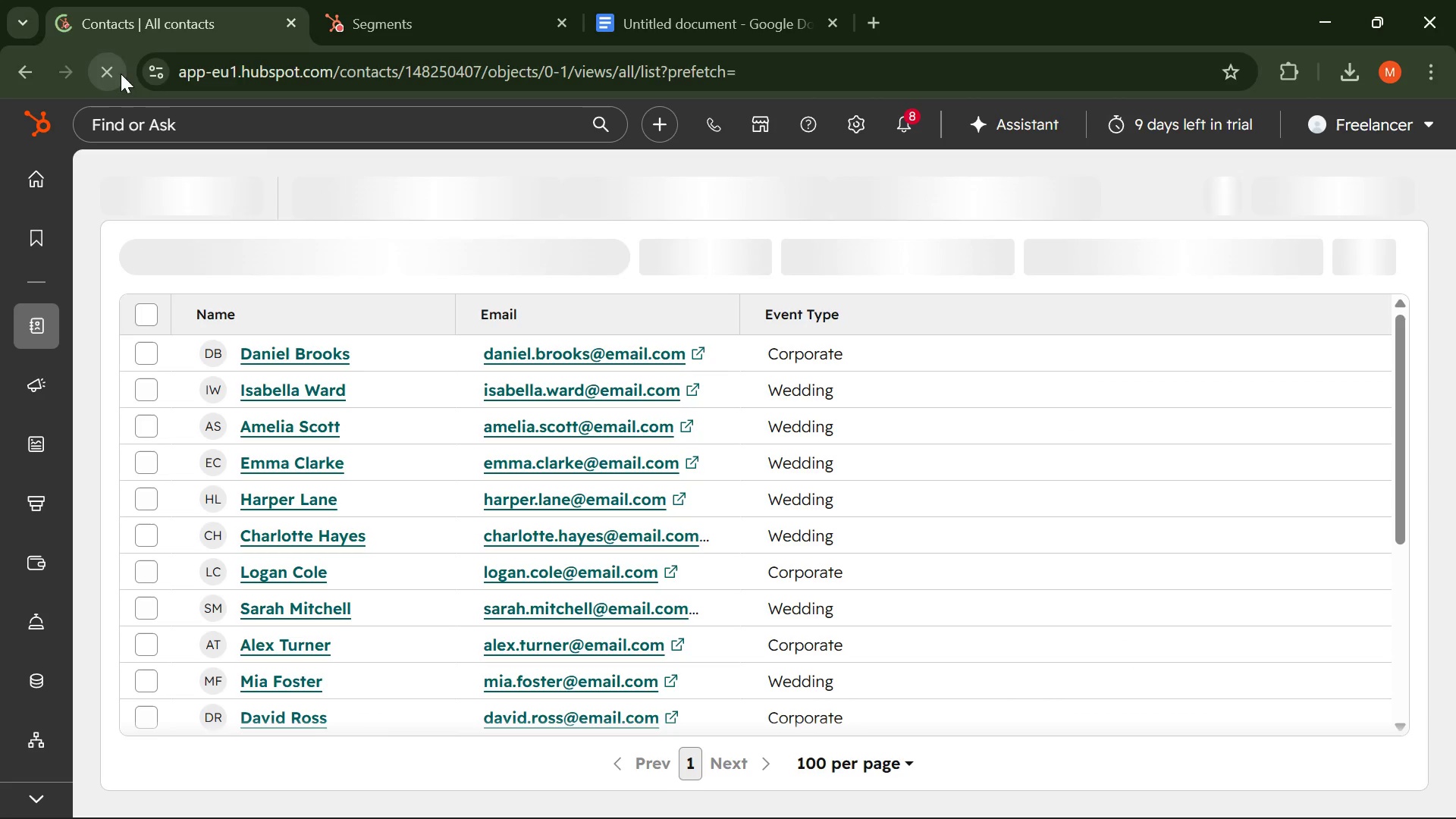 
wait(6.5)
 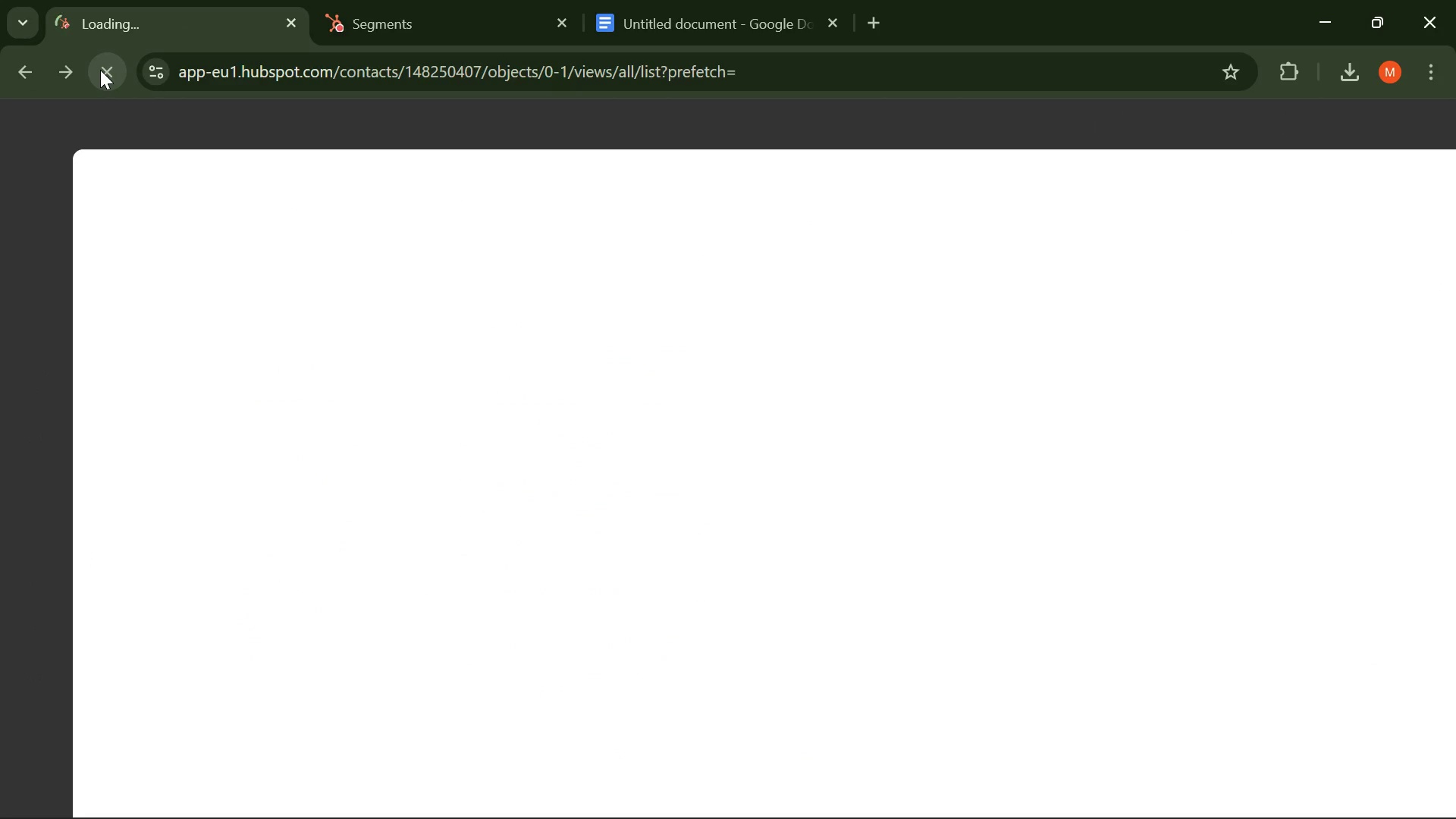 
scroll: coordinate [278, 425], scroll_direction: down, amount: 3.0
 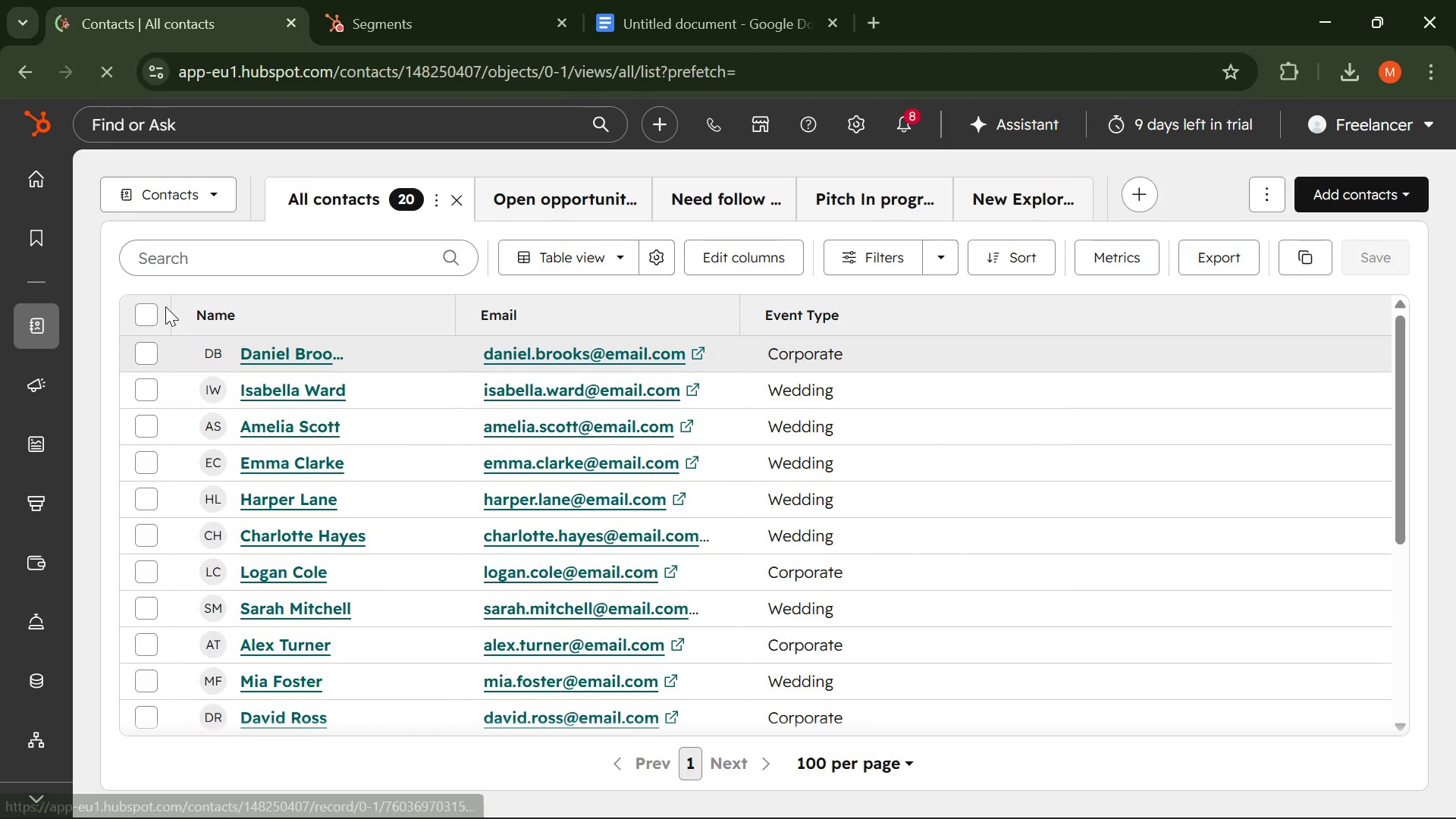 
left_click([158, 306])
 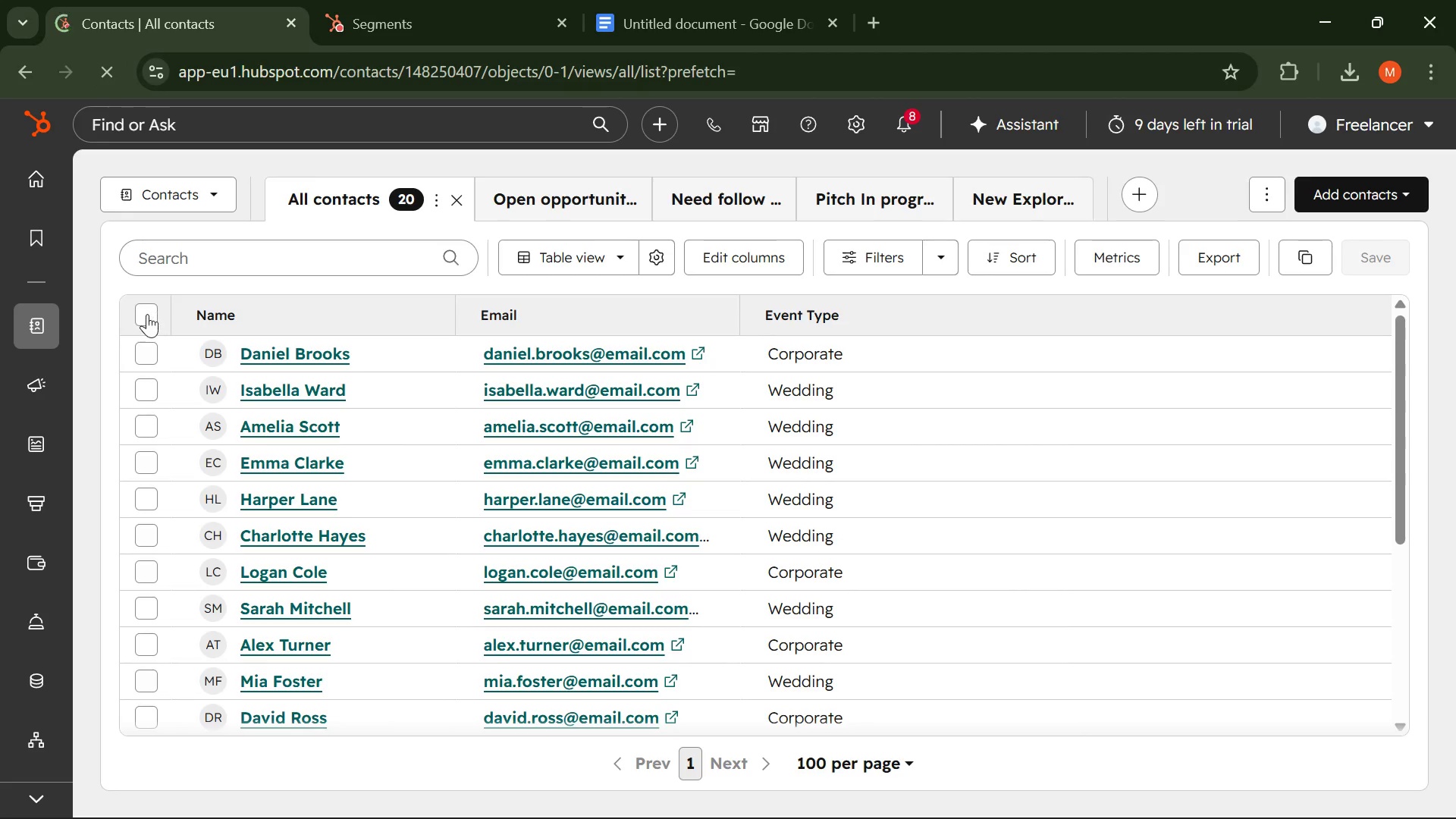 
left_click([147, 314])
 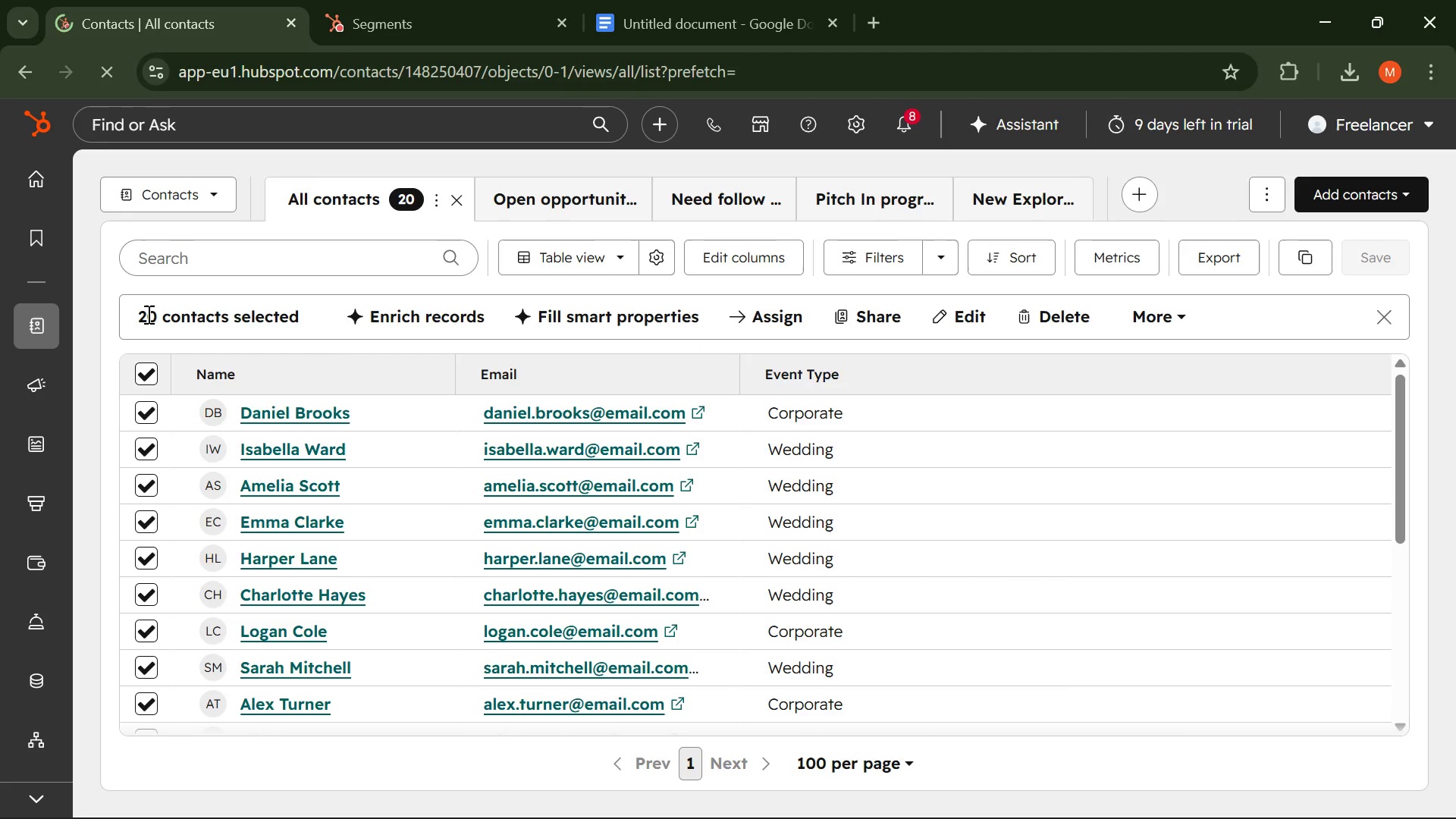 
left_click([147, 314])
 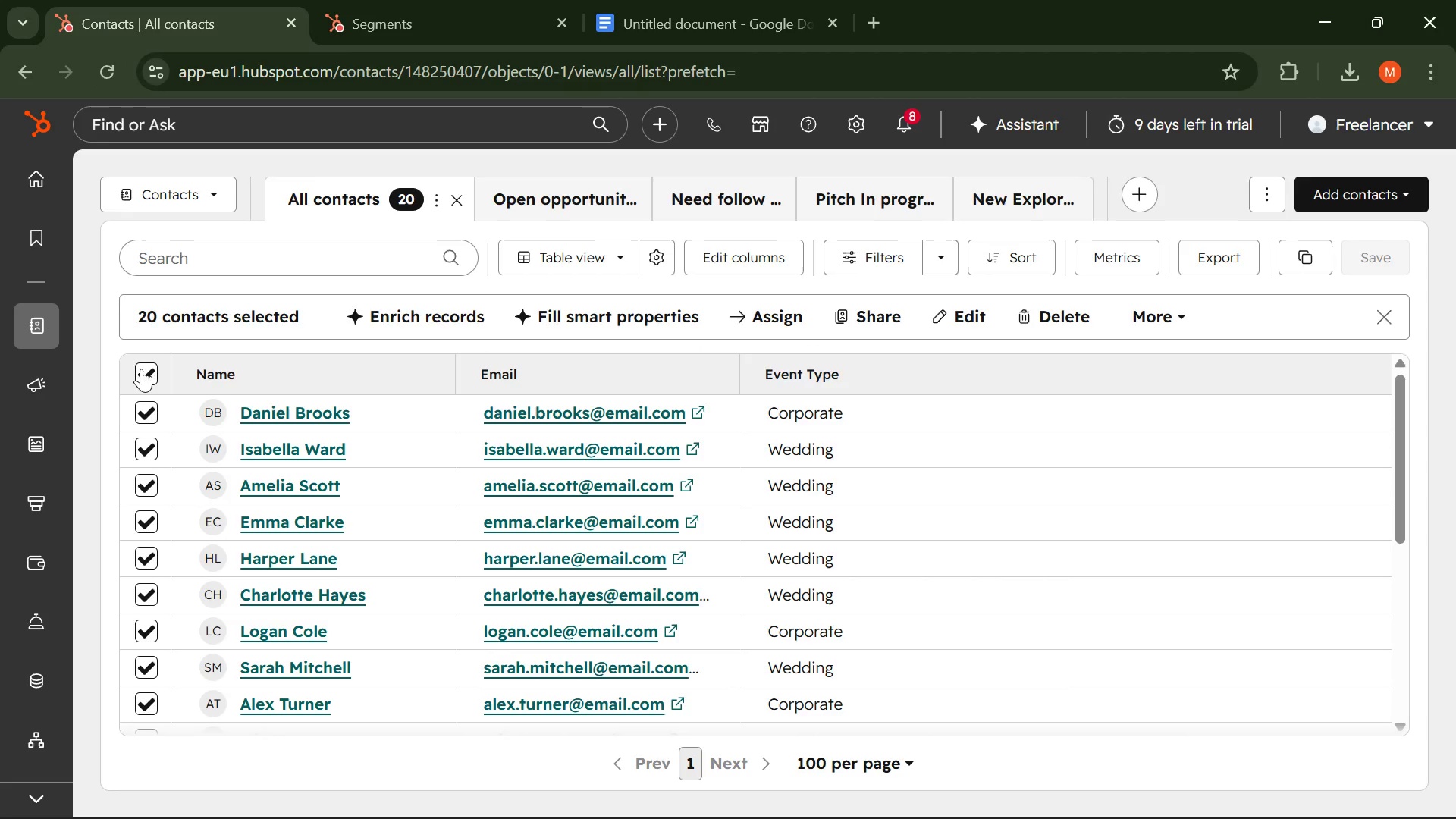 
left_click([143, 376])
 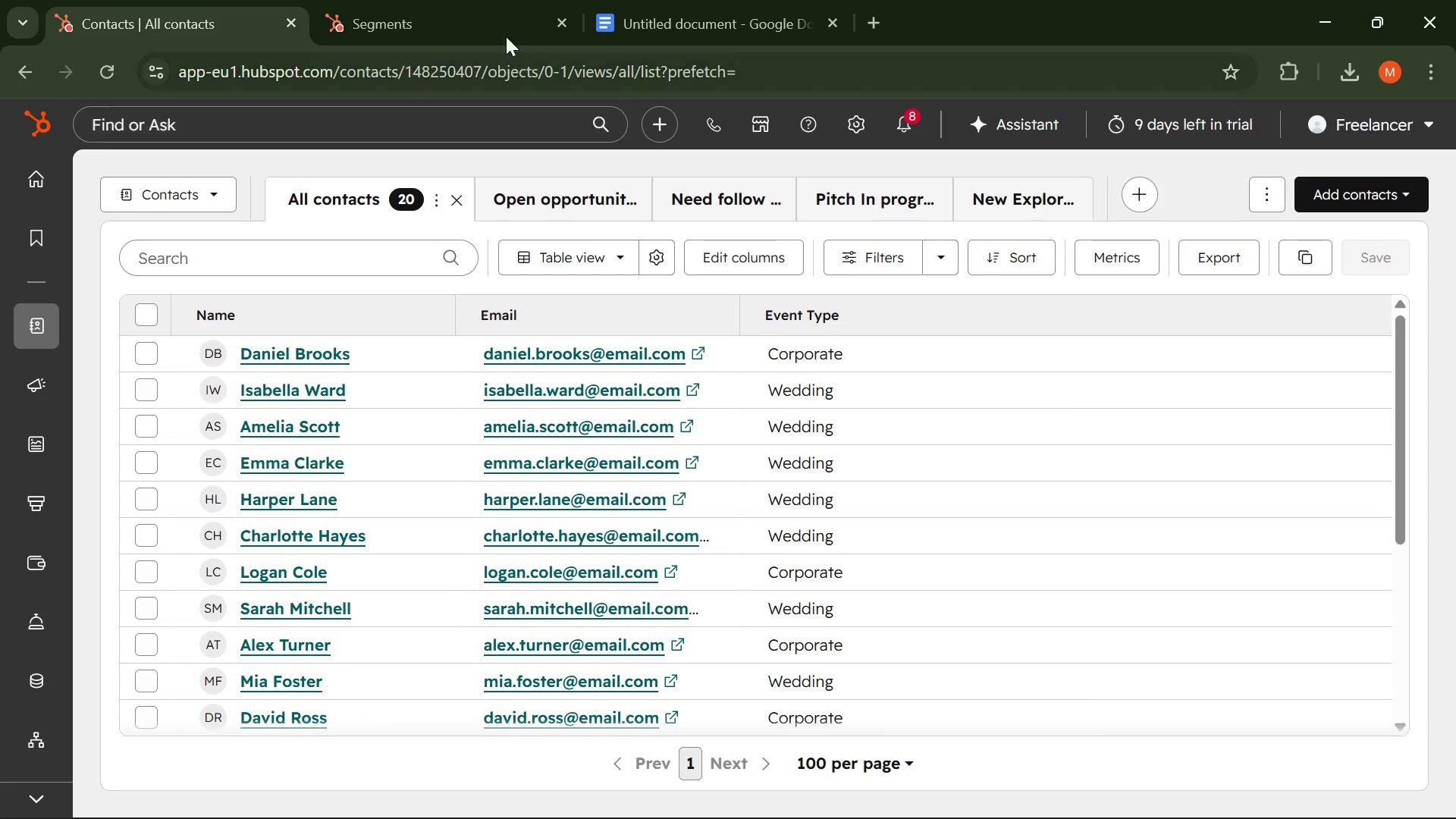 
left_click([431, 23])
 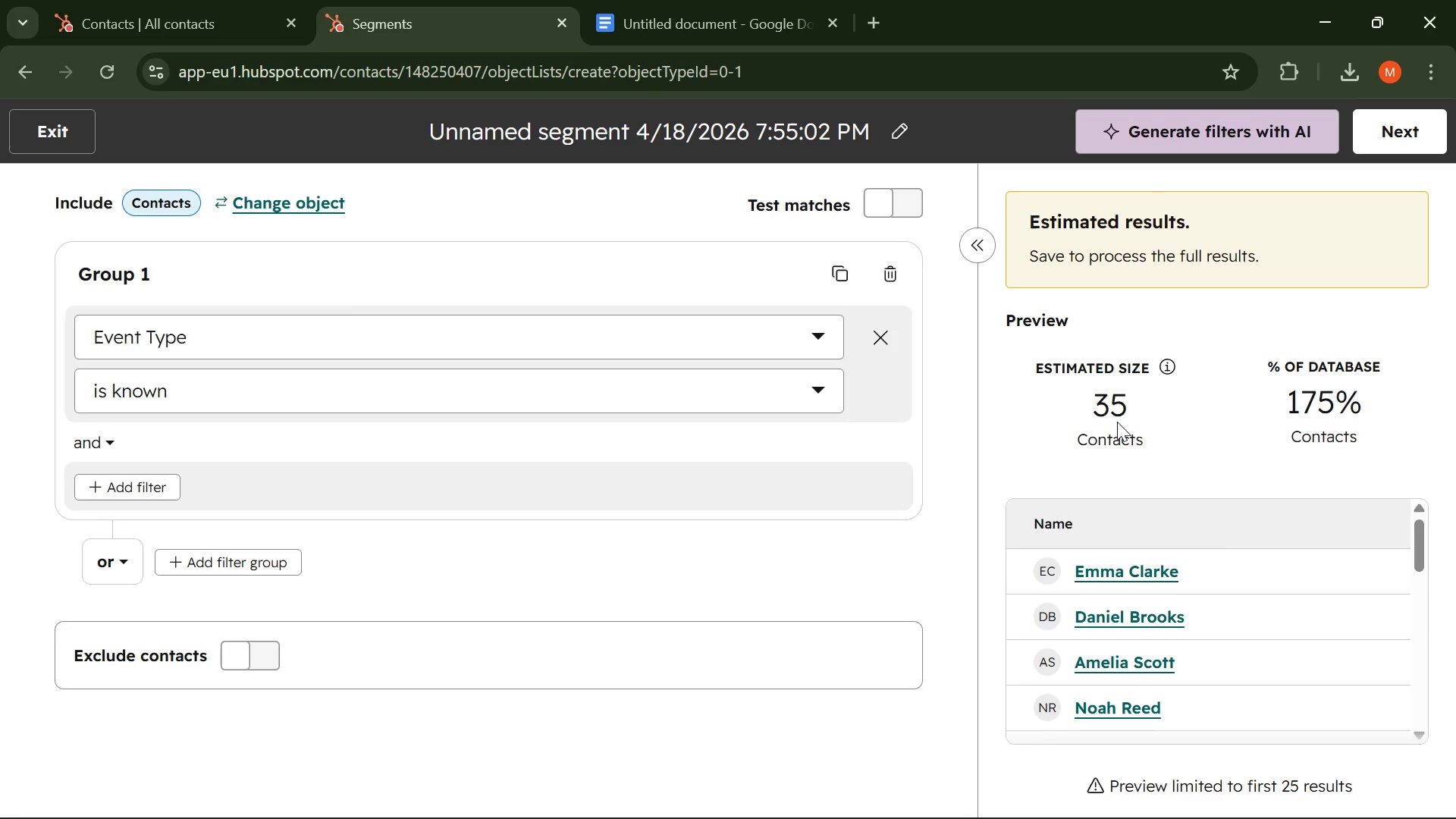 
scroll: coordinate [1107, 426], scroll_direction: down, amount: 26.0
 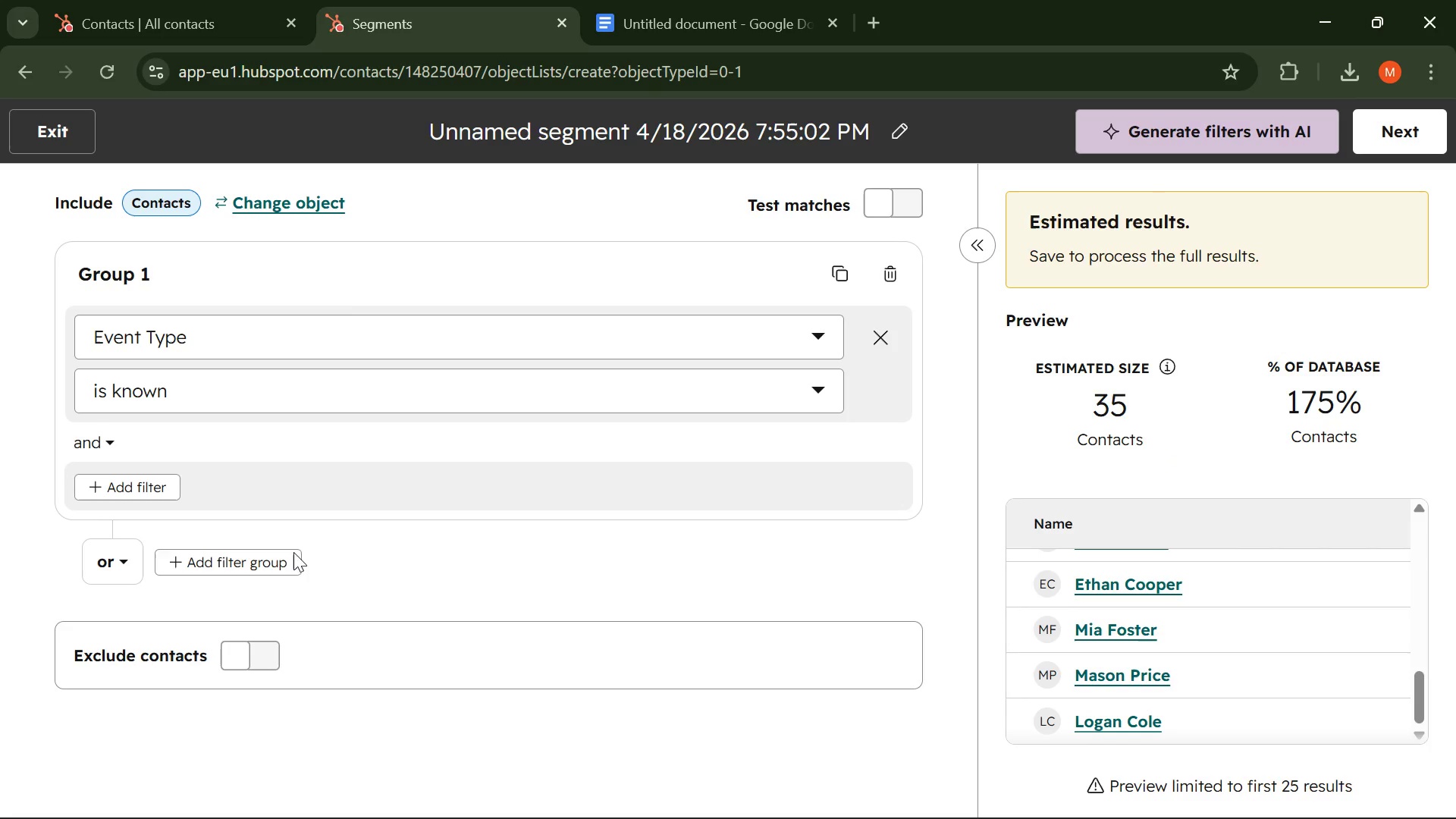 
left_click([122, 496])
 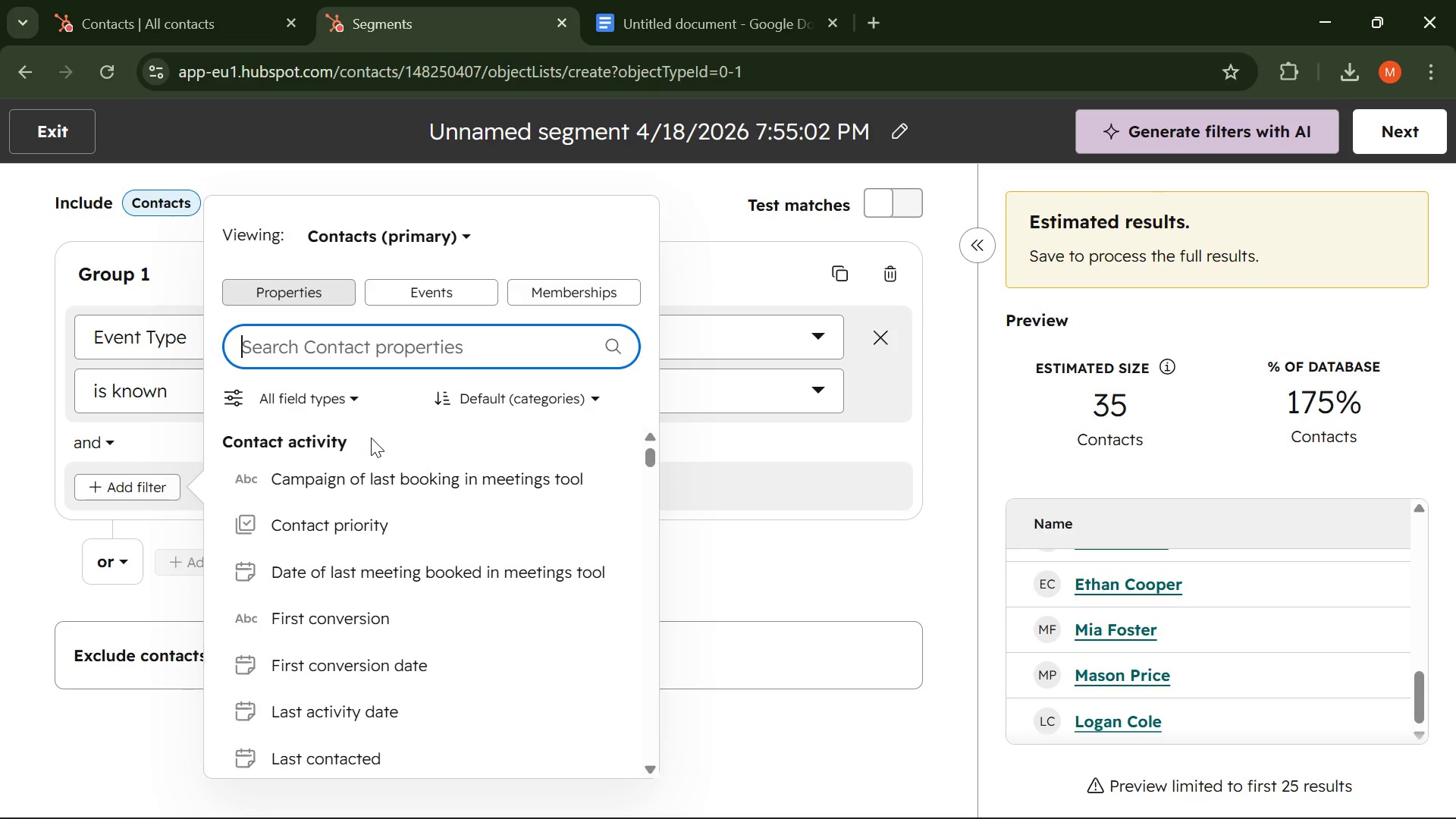 
type(Email)
 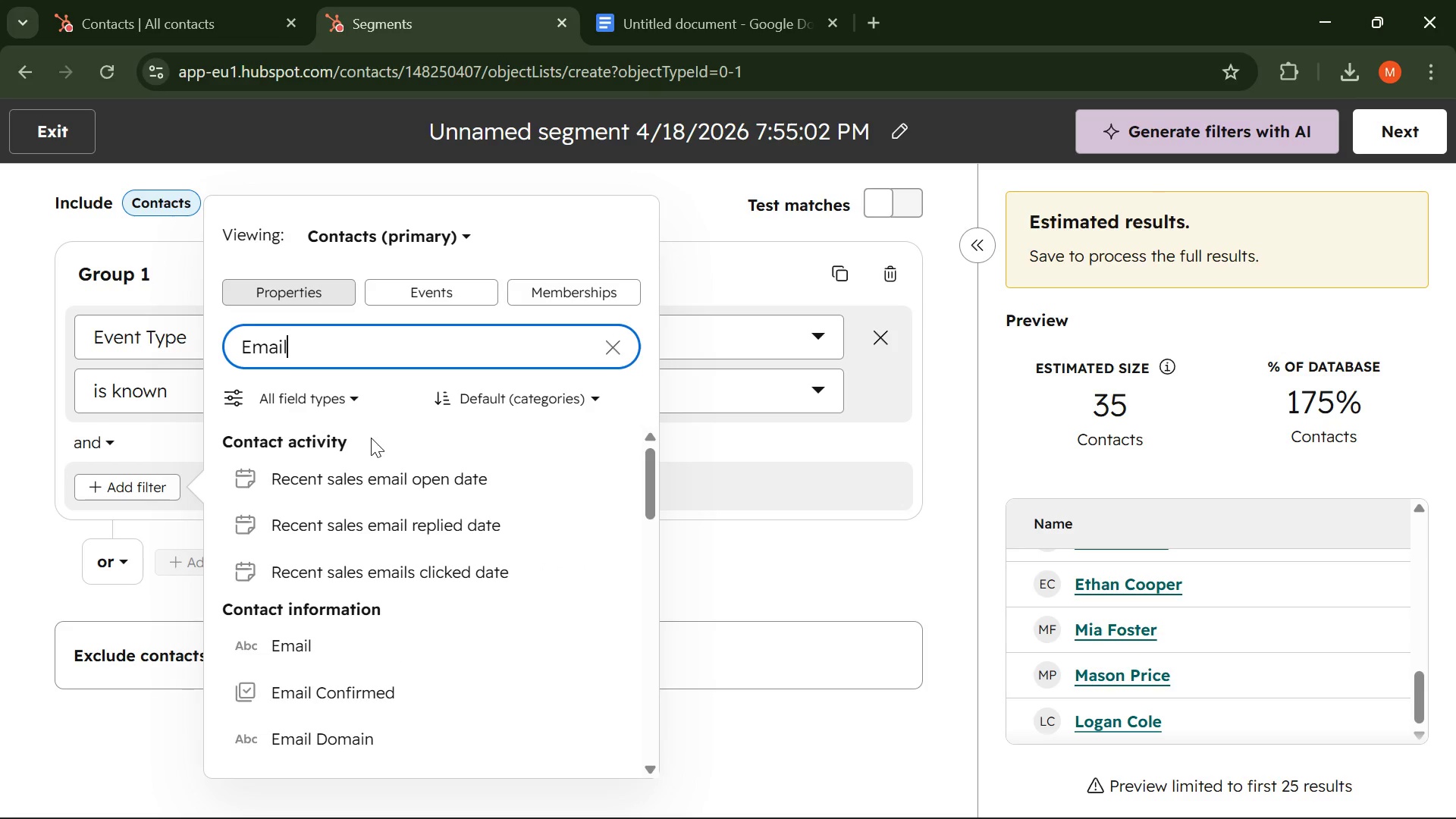 
left_click([325, 653])
 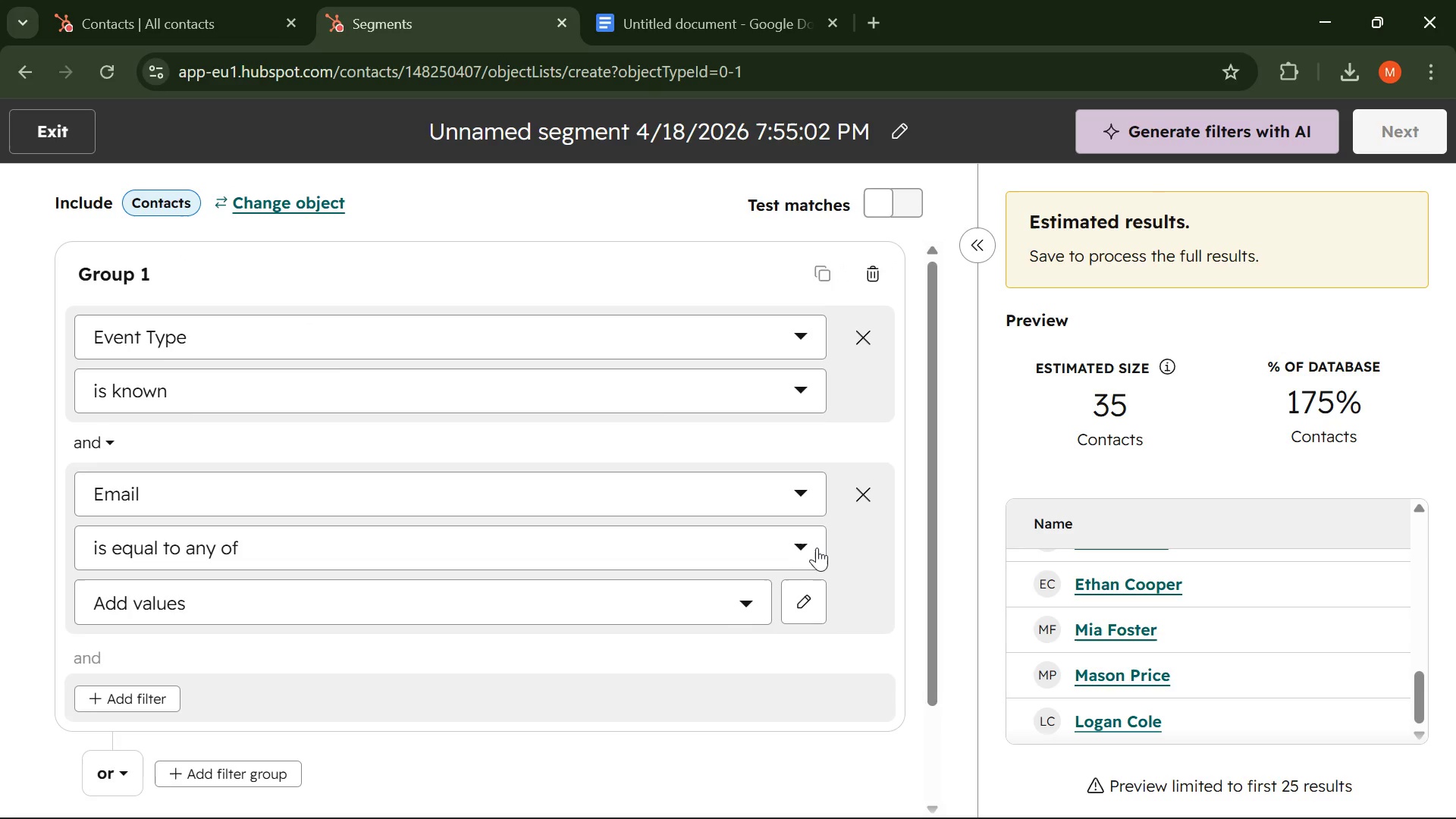 
left_click([798, 539])
 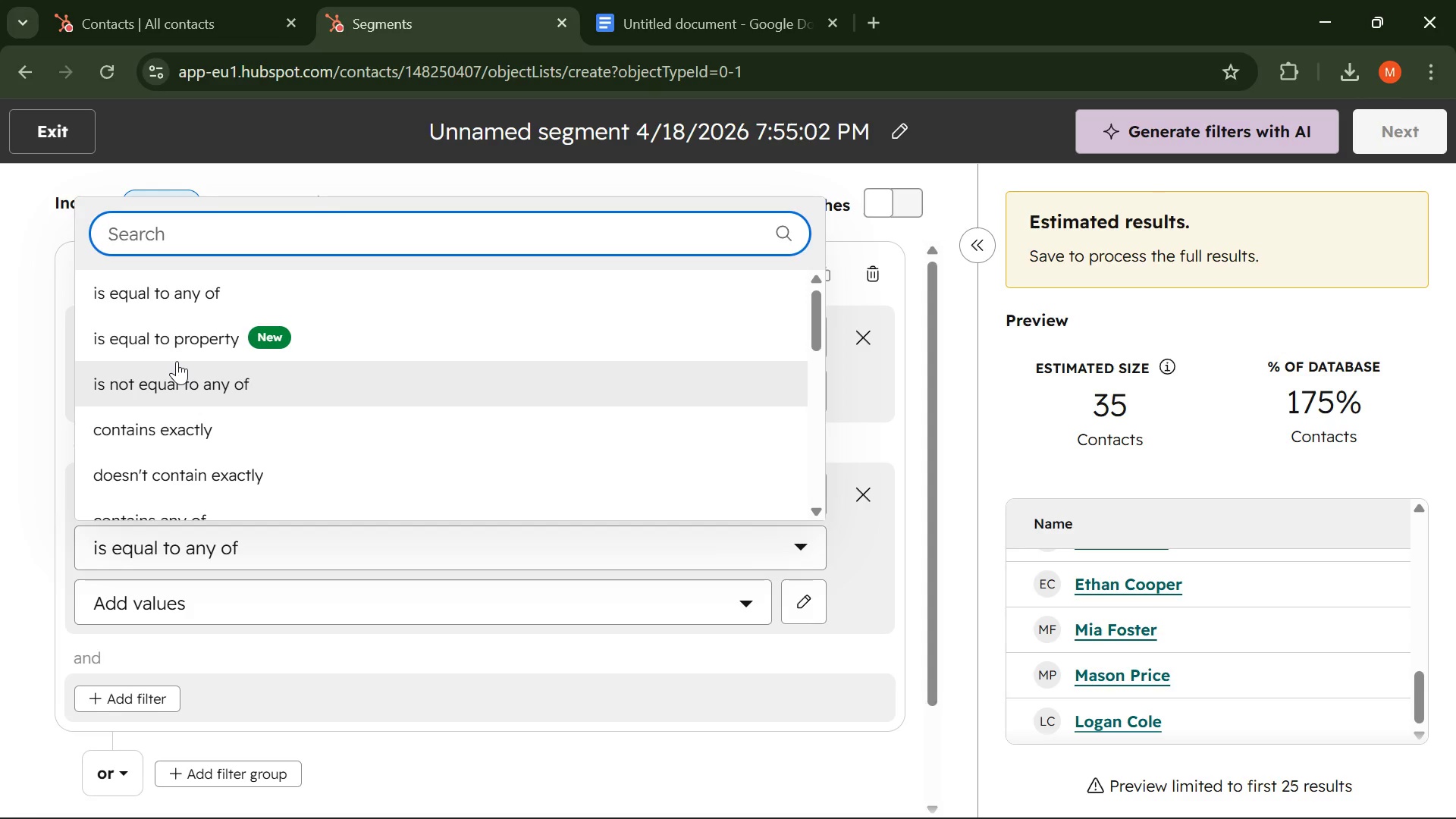 
scroll: coordinate [184, 438], scroll_direction: down, amount: 3.0
 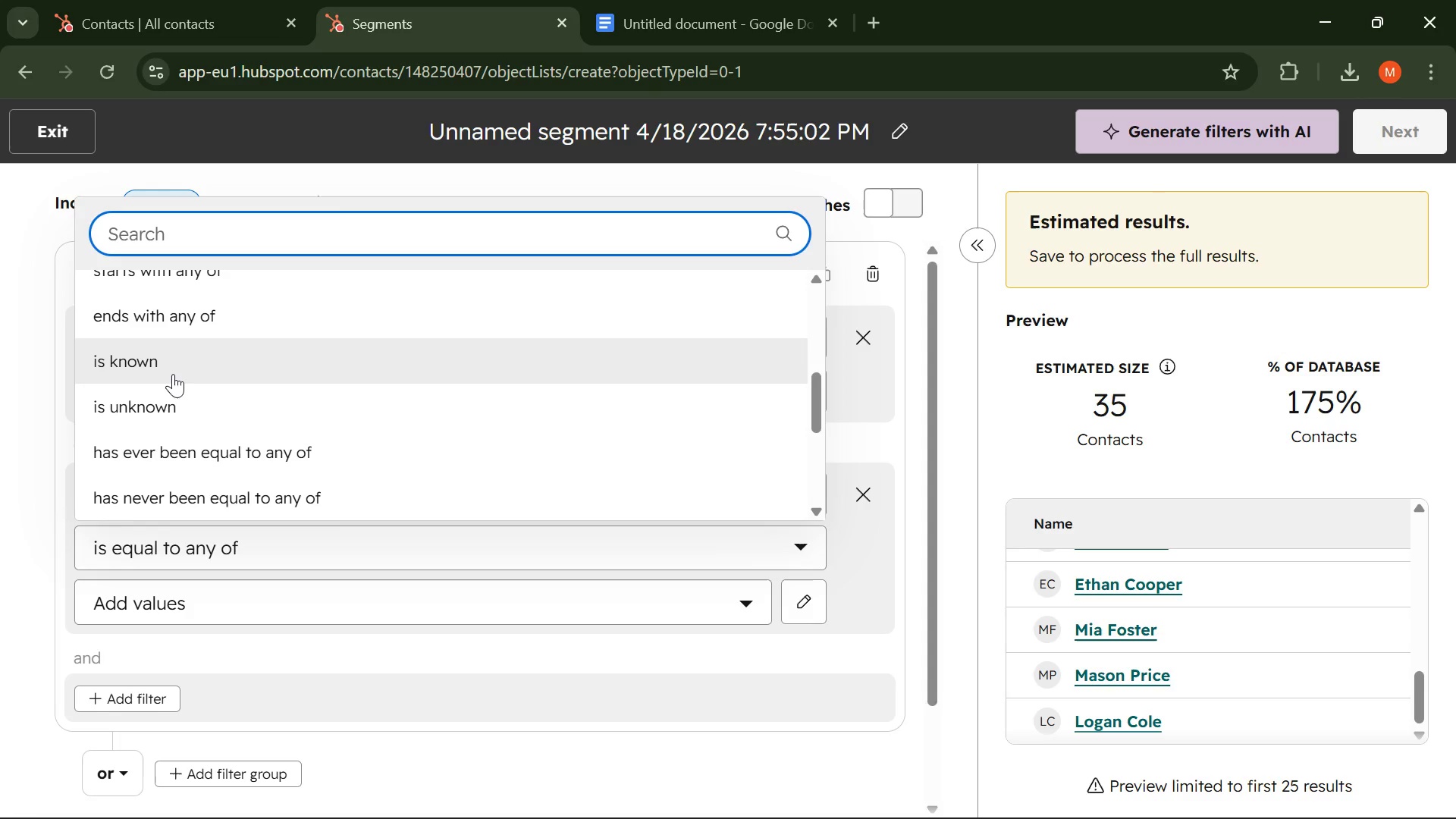 
left_click([172, 373])
 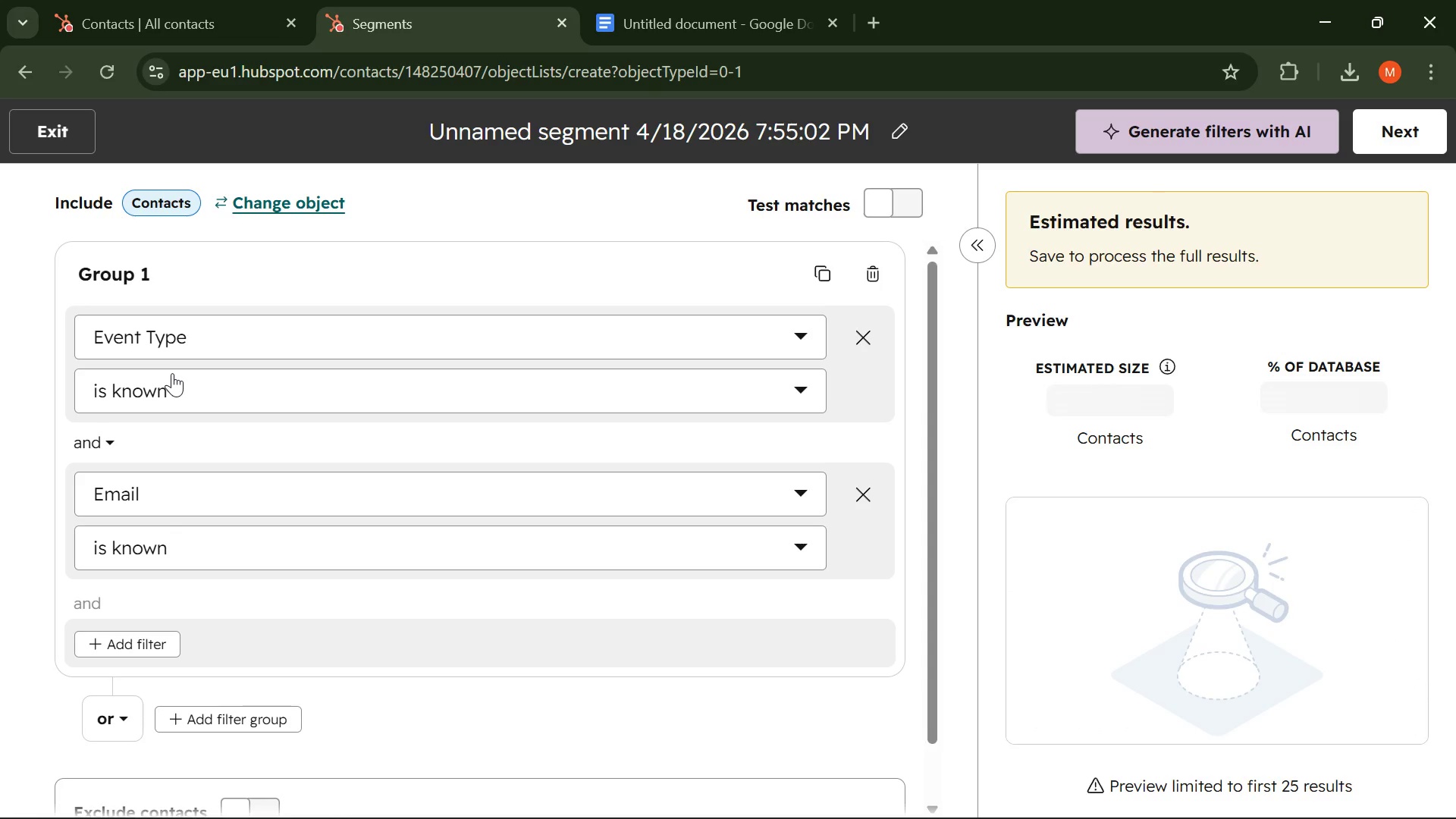 
wait(9.33)
 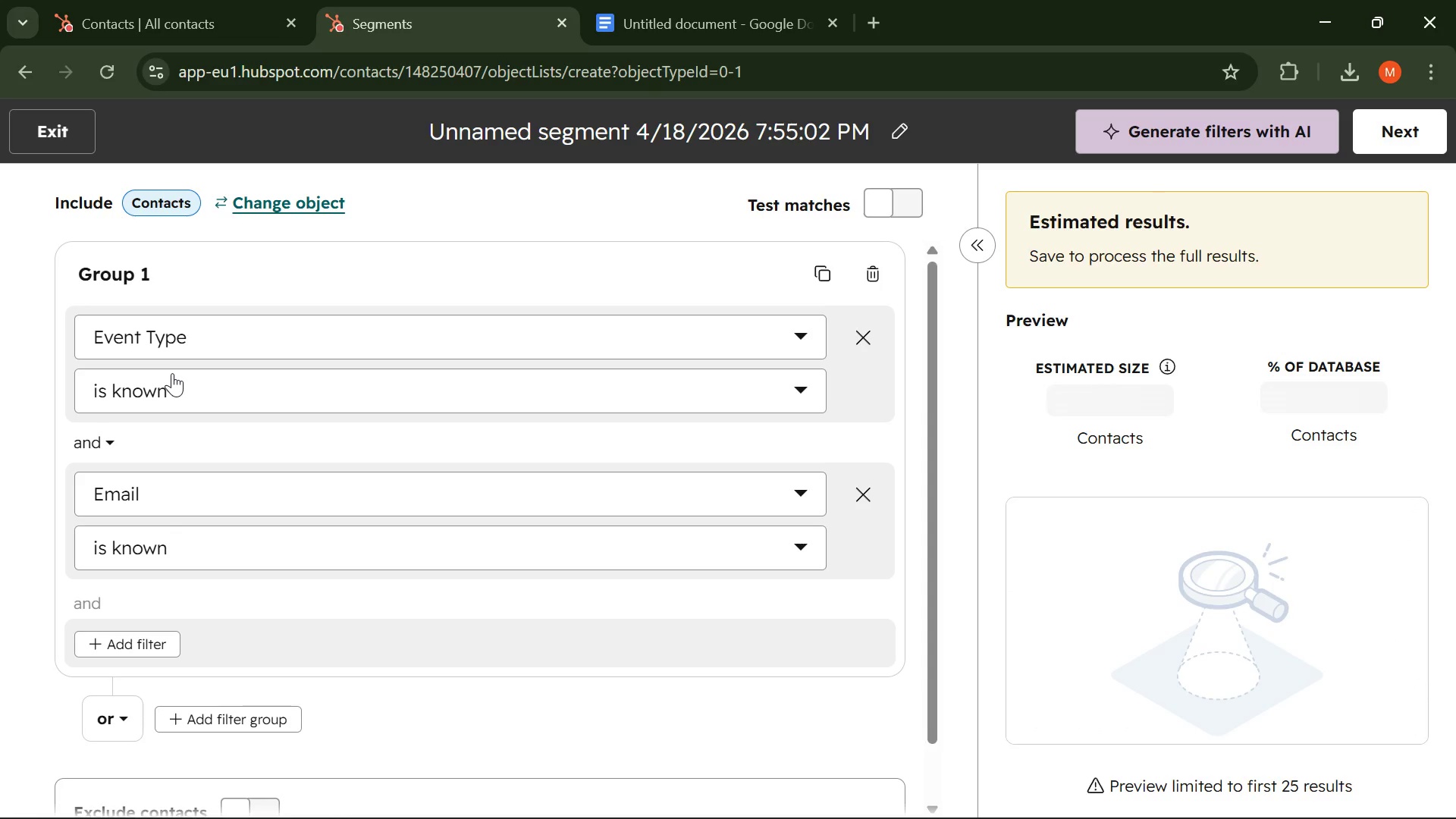 
scroll: coordinate [441, 378], scroll_direction: up, amount: 1.0
 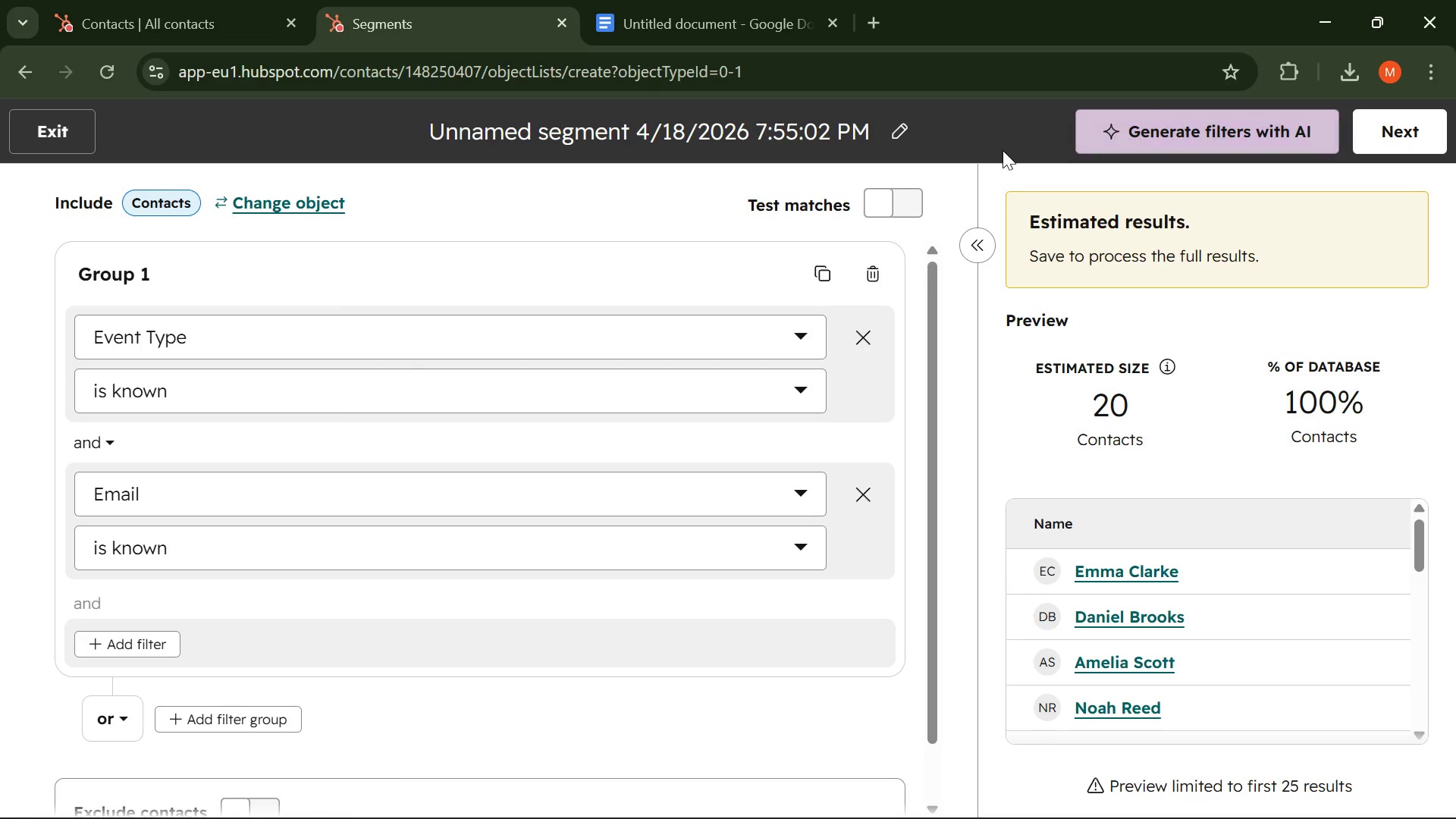 
left_click_drag(start_coordinate=[876, 135], to_coordinate=[653, 139])
 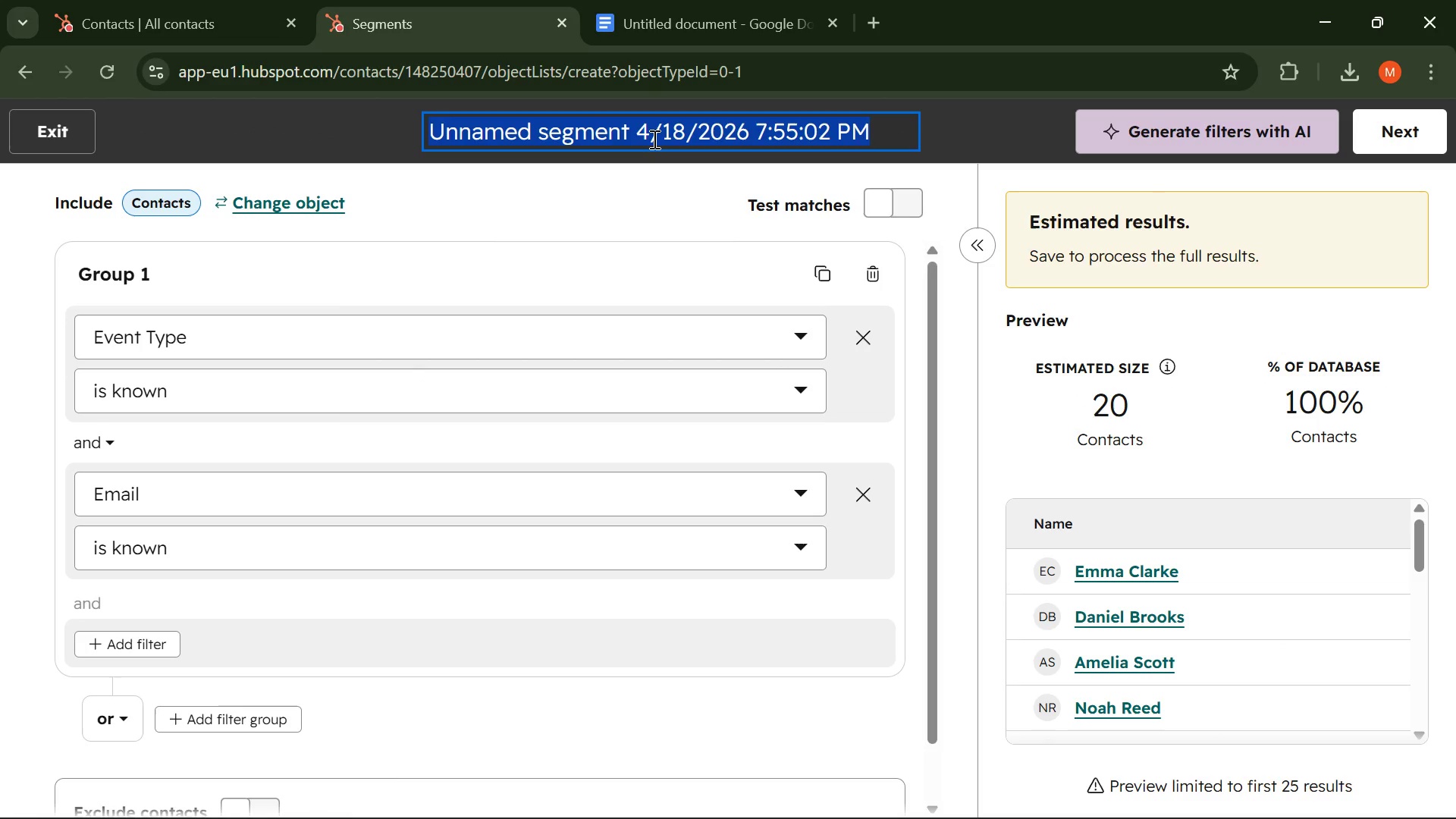 
type(Contact List )
 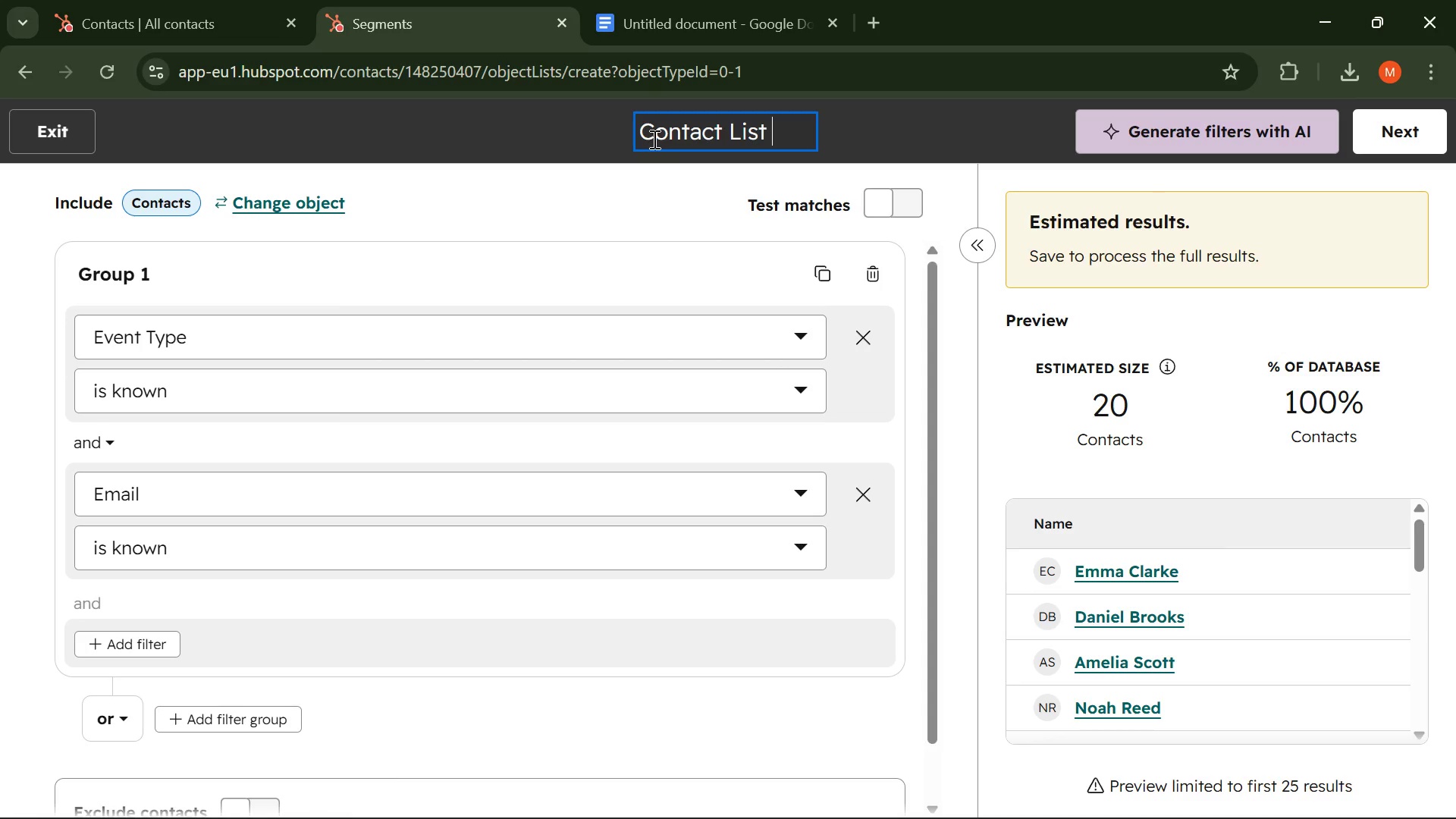 
wait(5.64)
 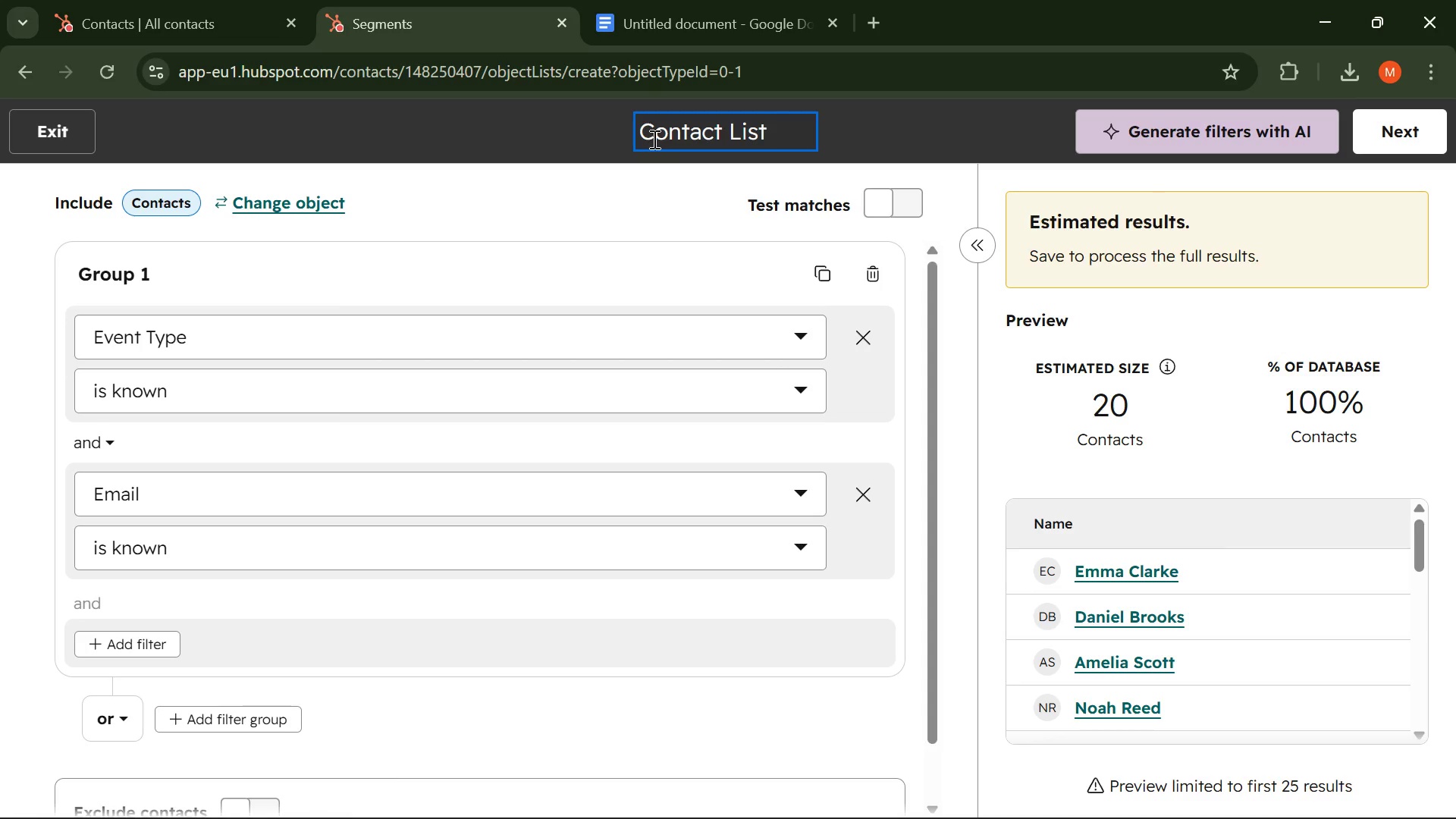 
key(Backspace)
type(: Post -)
key(Backspace)
key(Backspace)
type(-Event Cn)
key(Backspace)
type(ontacts )
 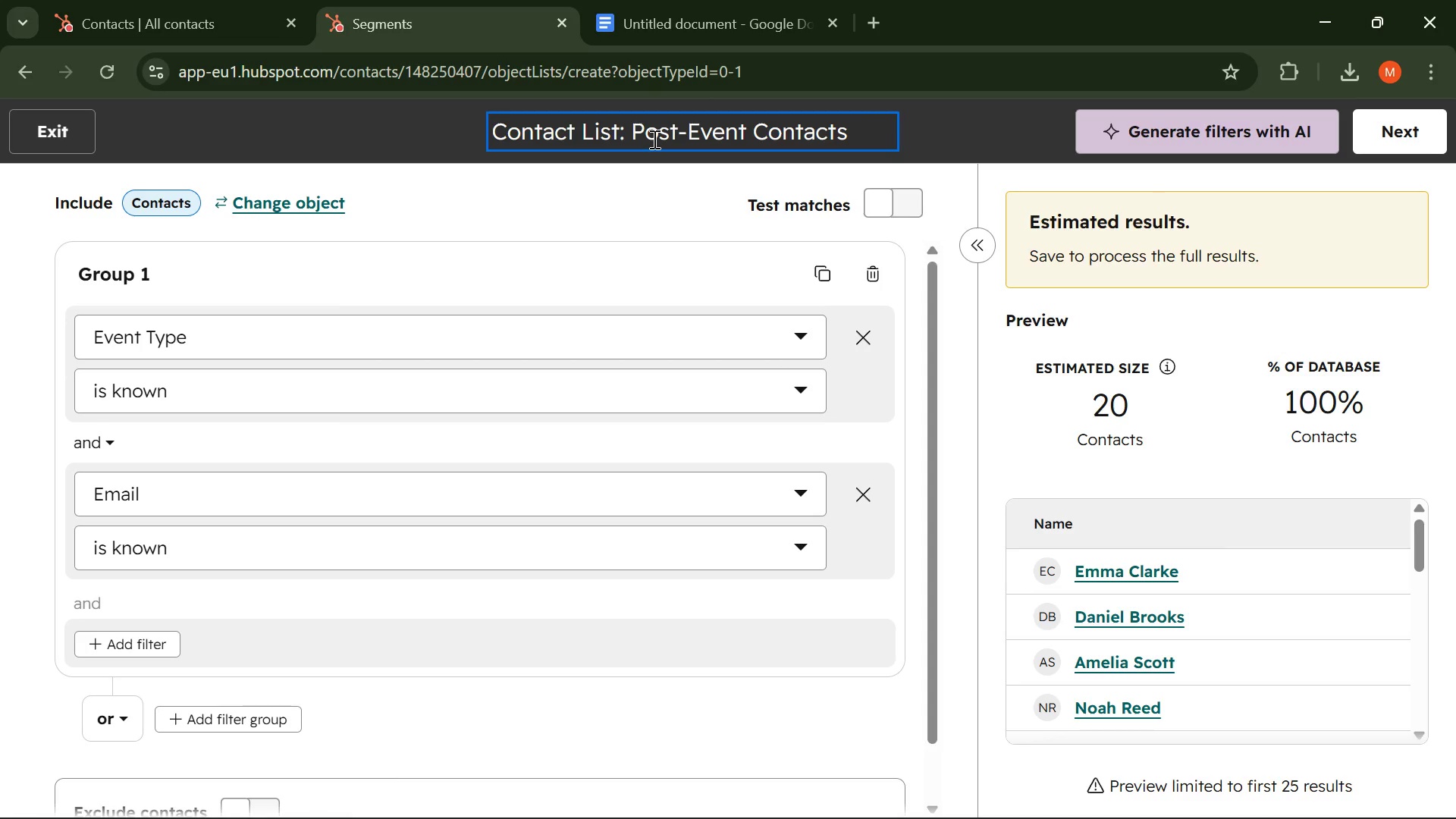 
left_click([458, 106])
 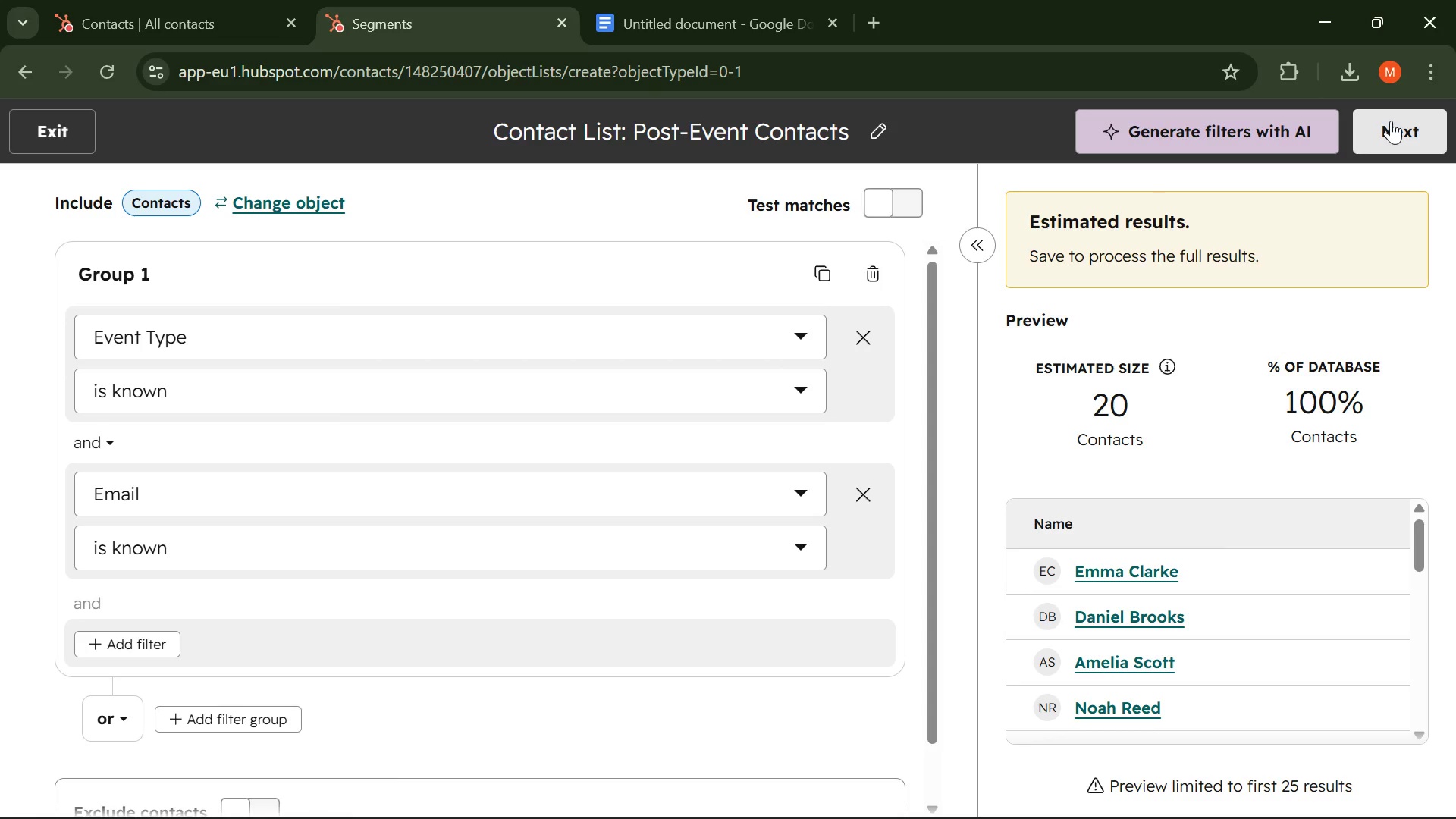 
left_click([1391, 121])
 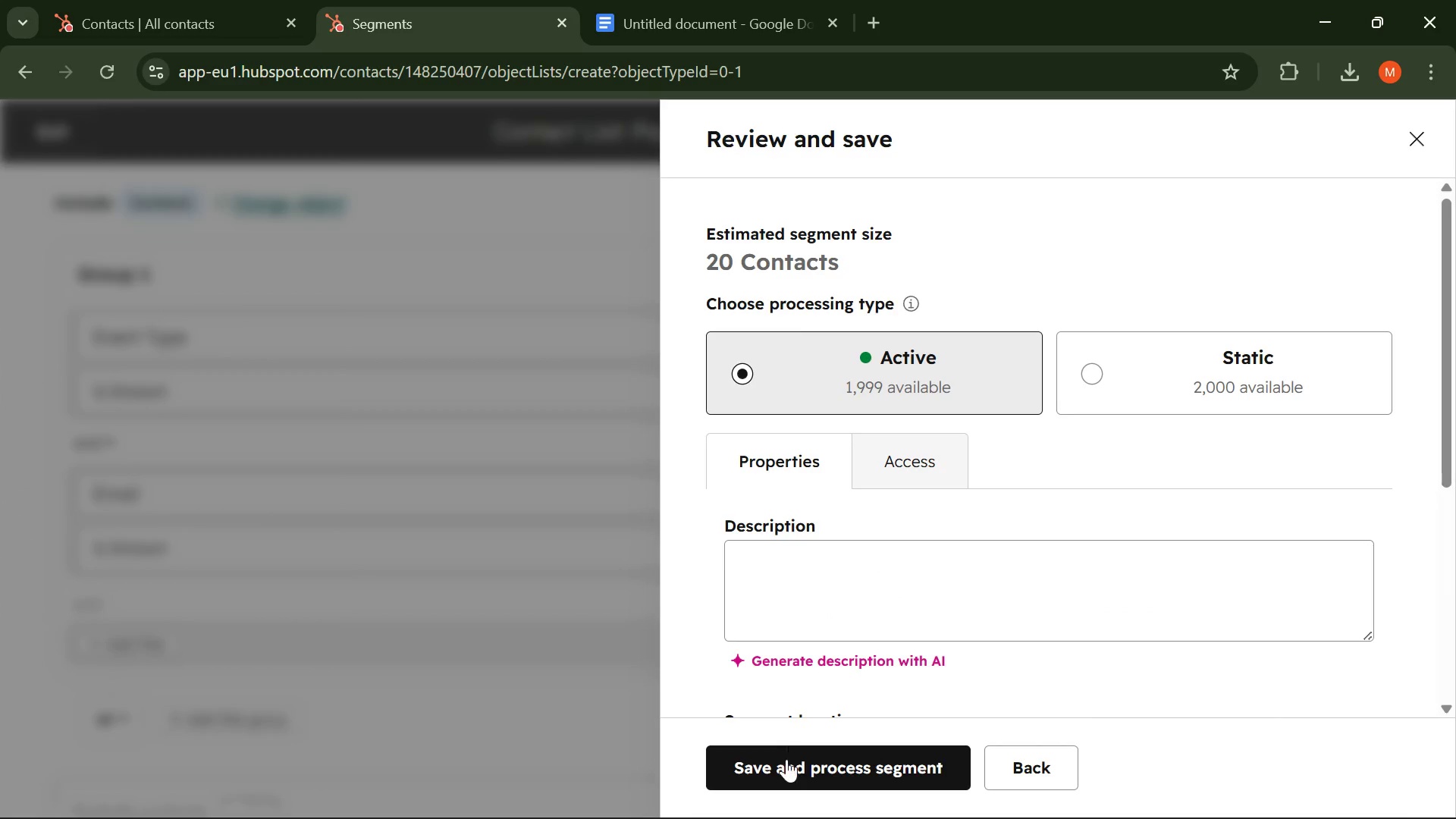 
left_click([786, 766])
 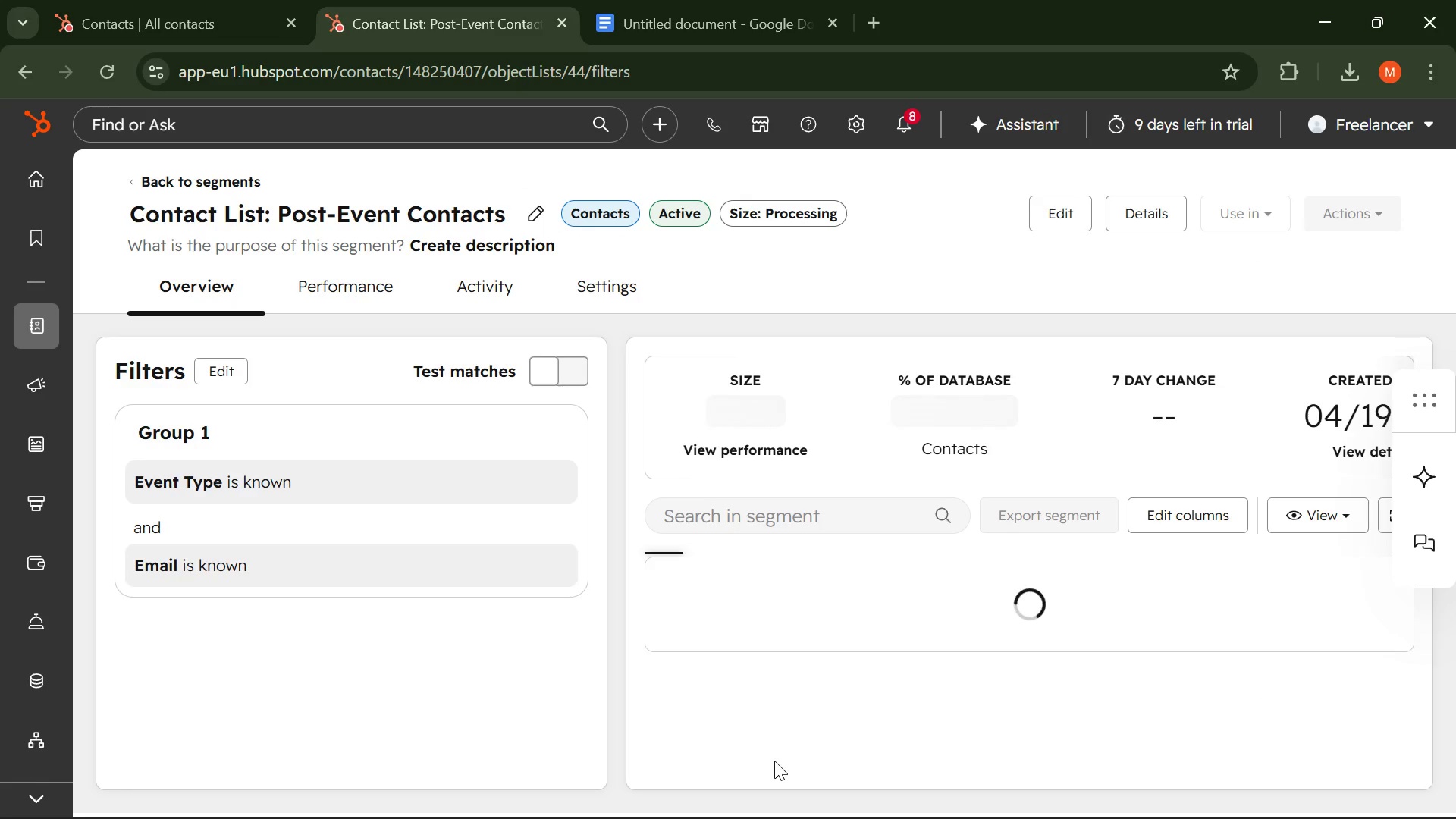 
wait(9.75)
 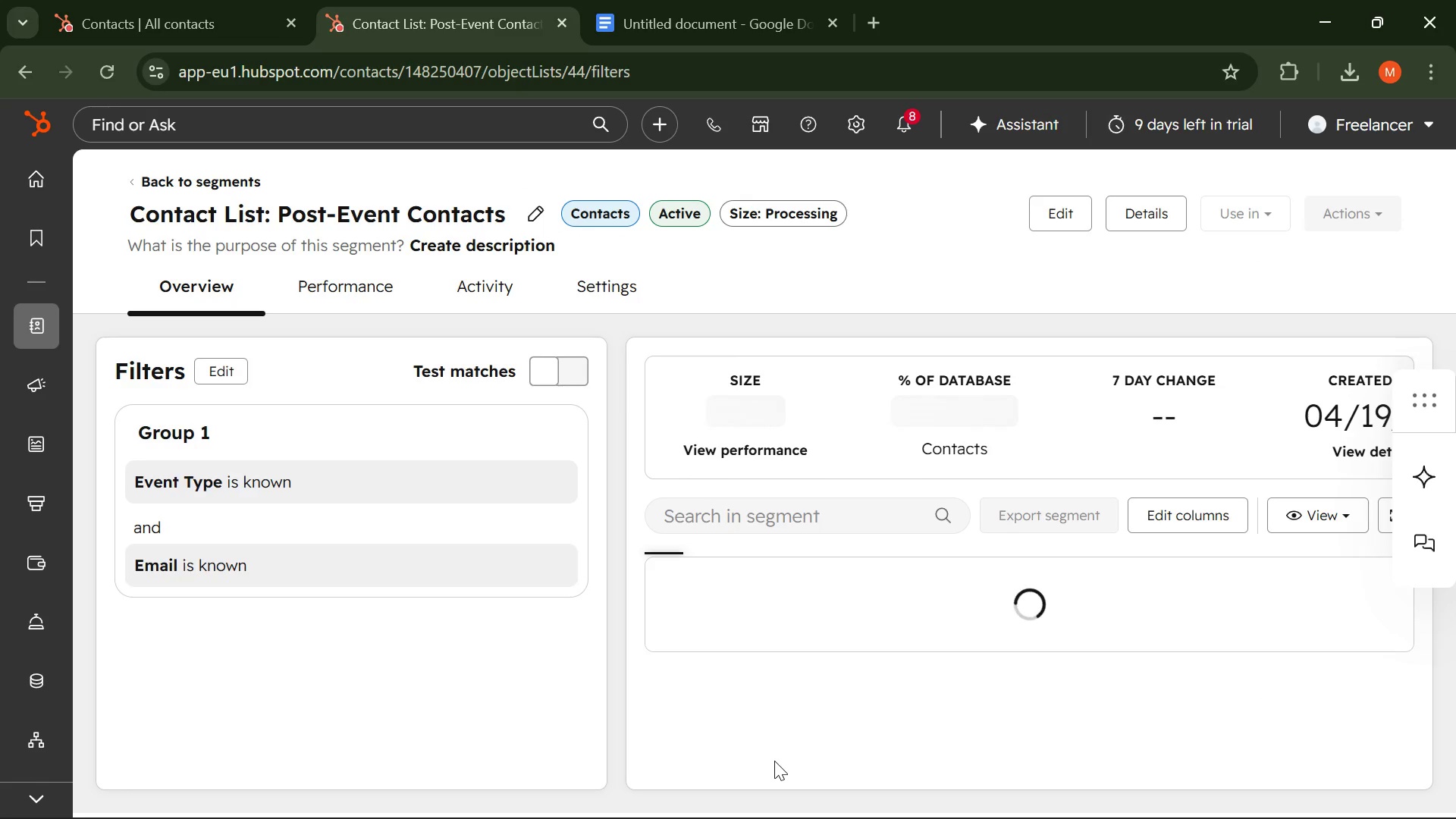 
key(PrintScreen)
 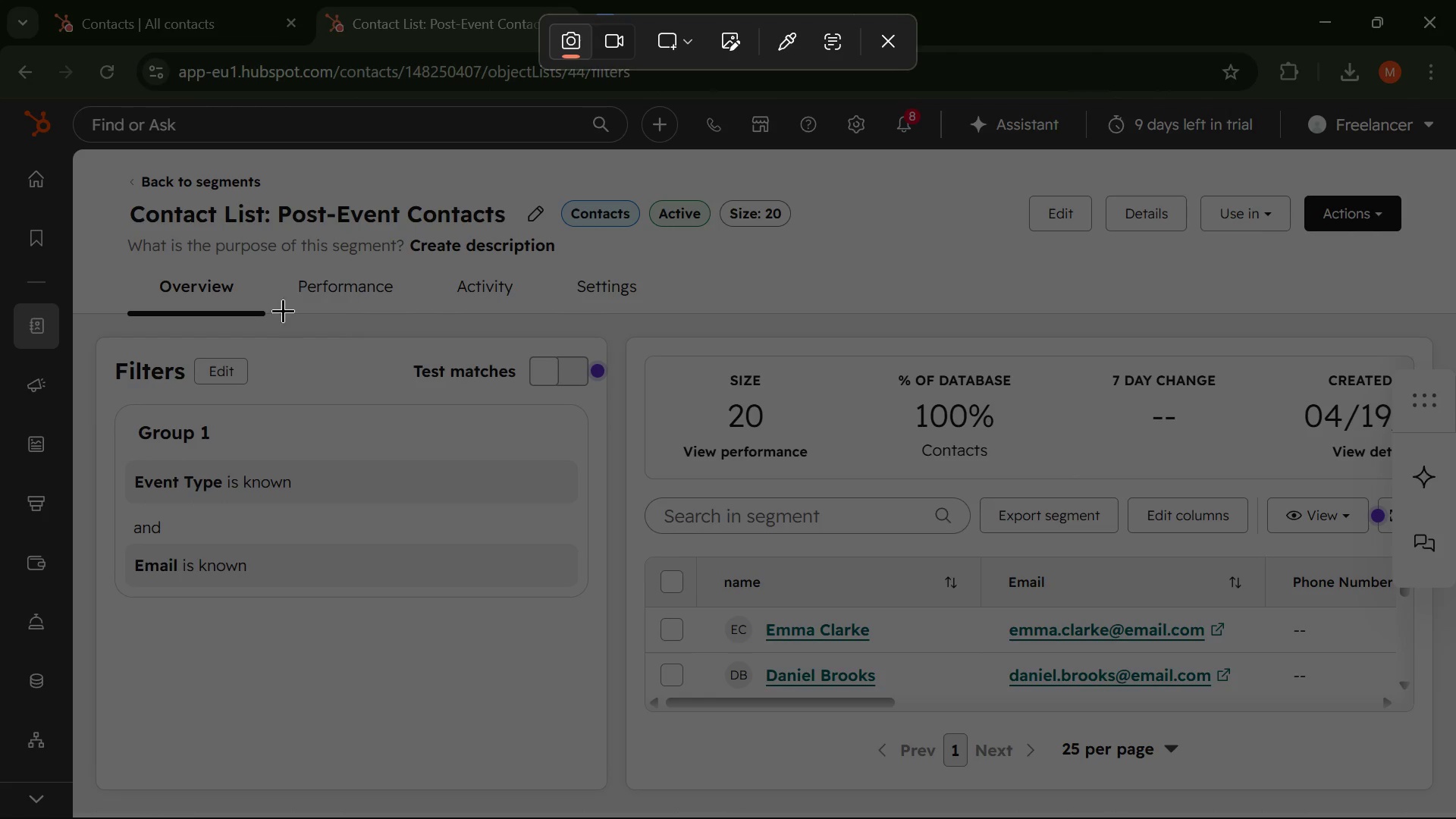 
wait(5.2)
 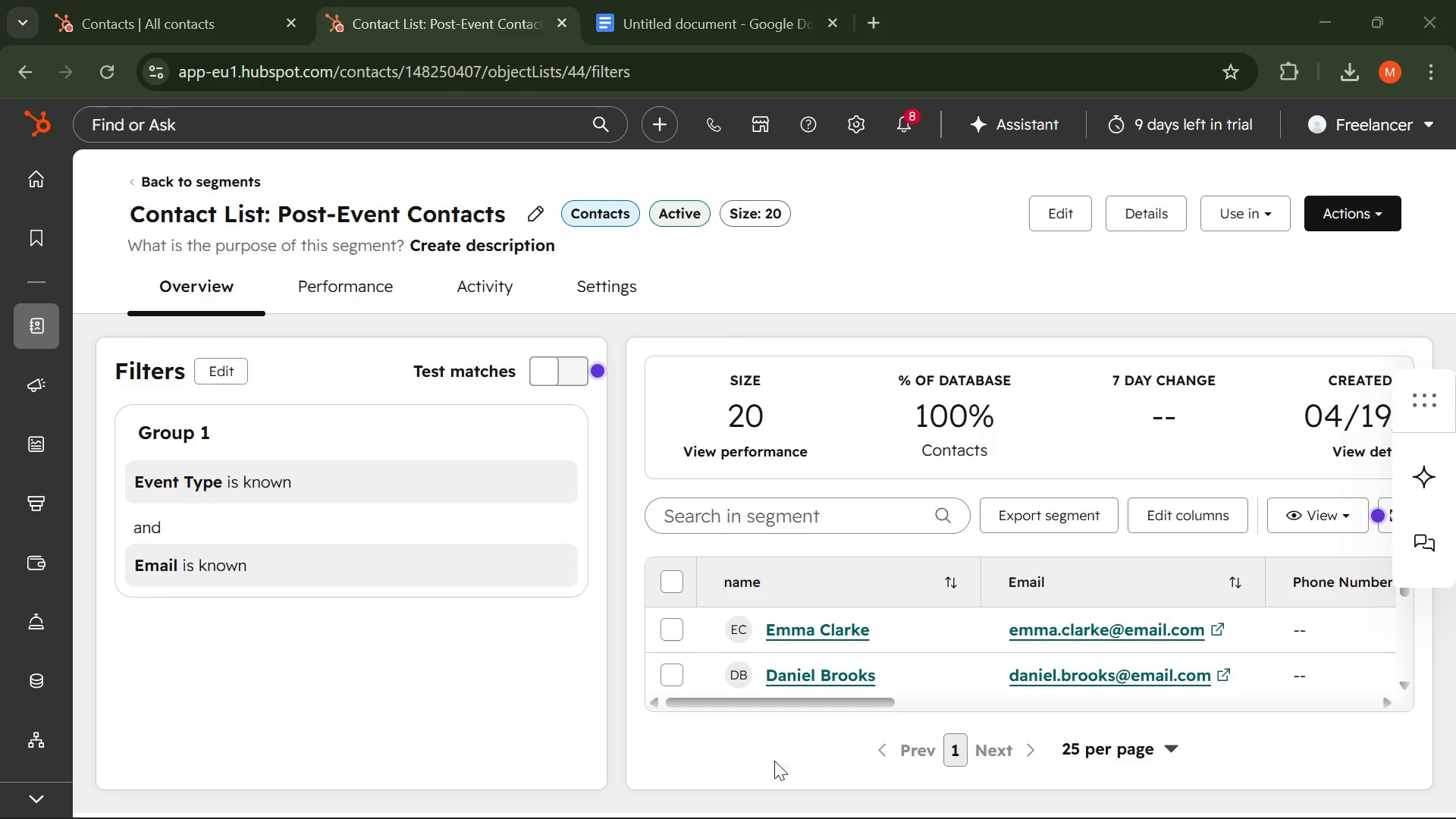 
left_click_drag(start_coordinate=[77, 144], to_coordinate=[1455, 818])
 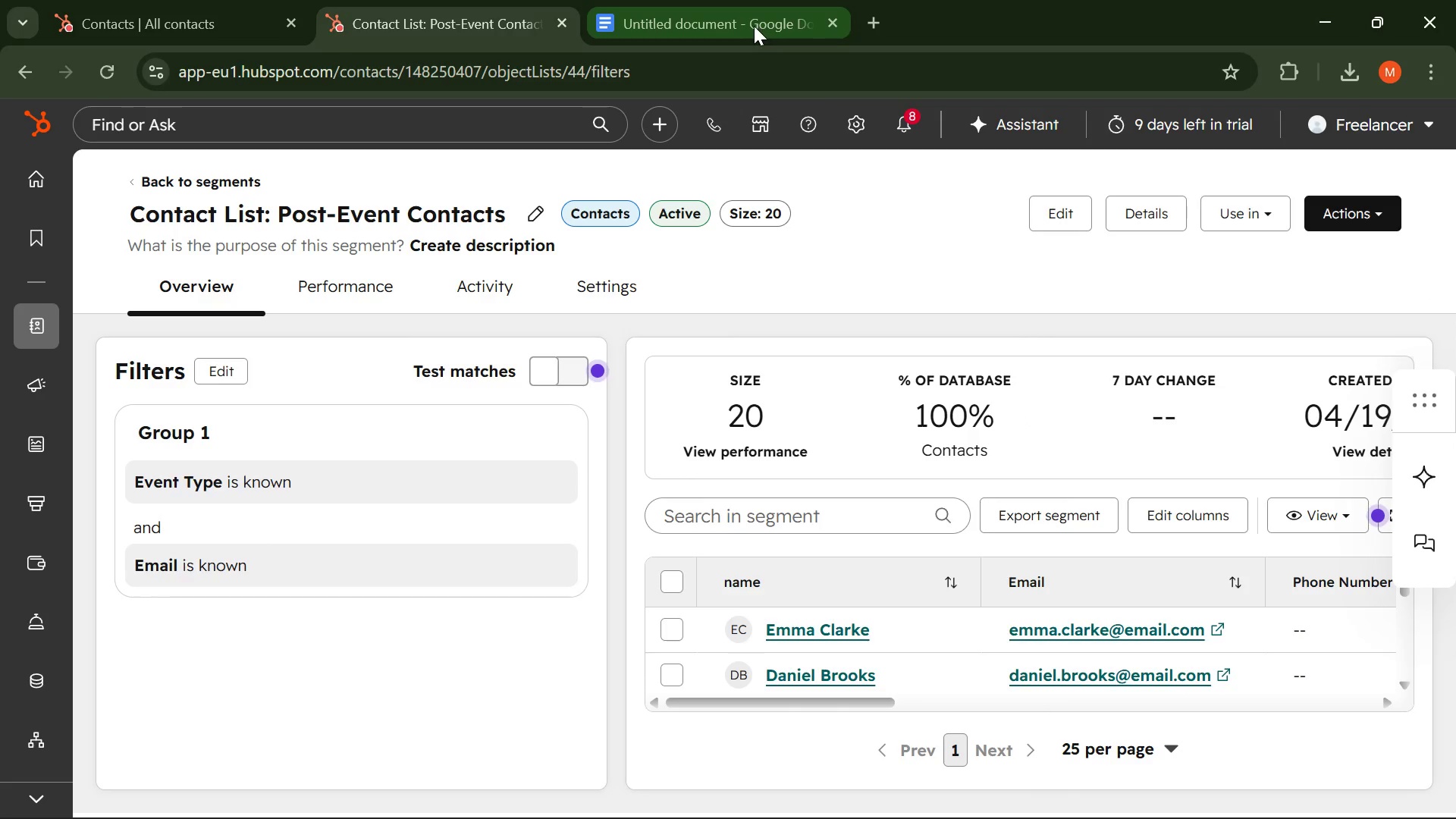 
left_click([741, 24])
 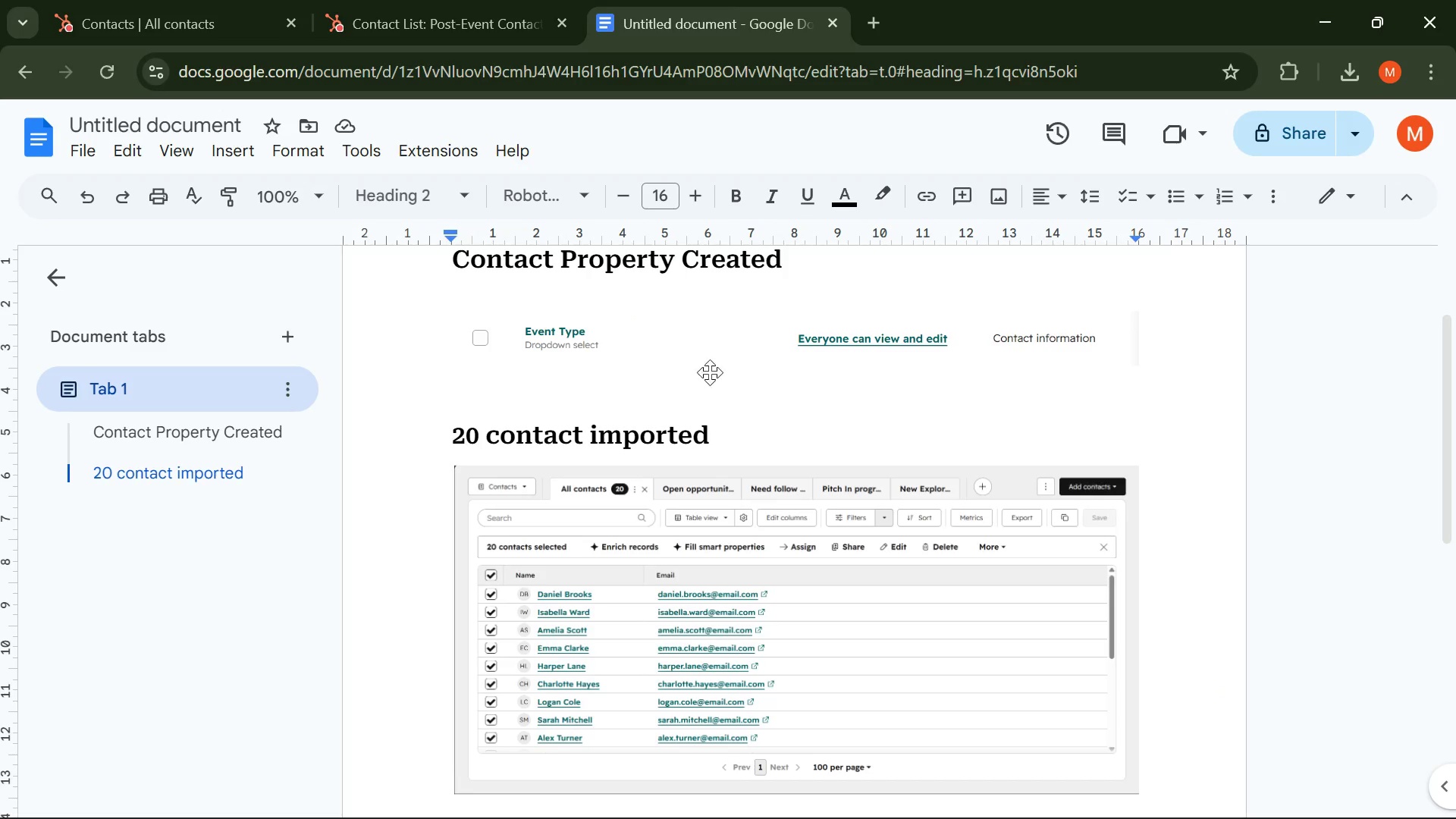 
scroll: coordinate [716, 421], scroll_direction: down, amount: 4.0
 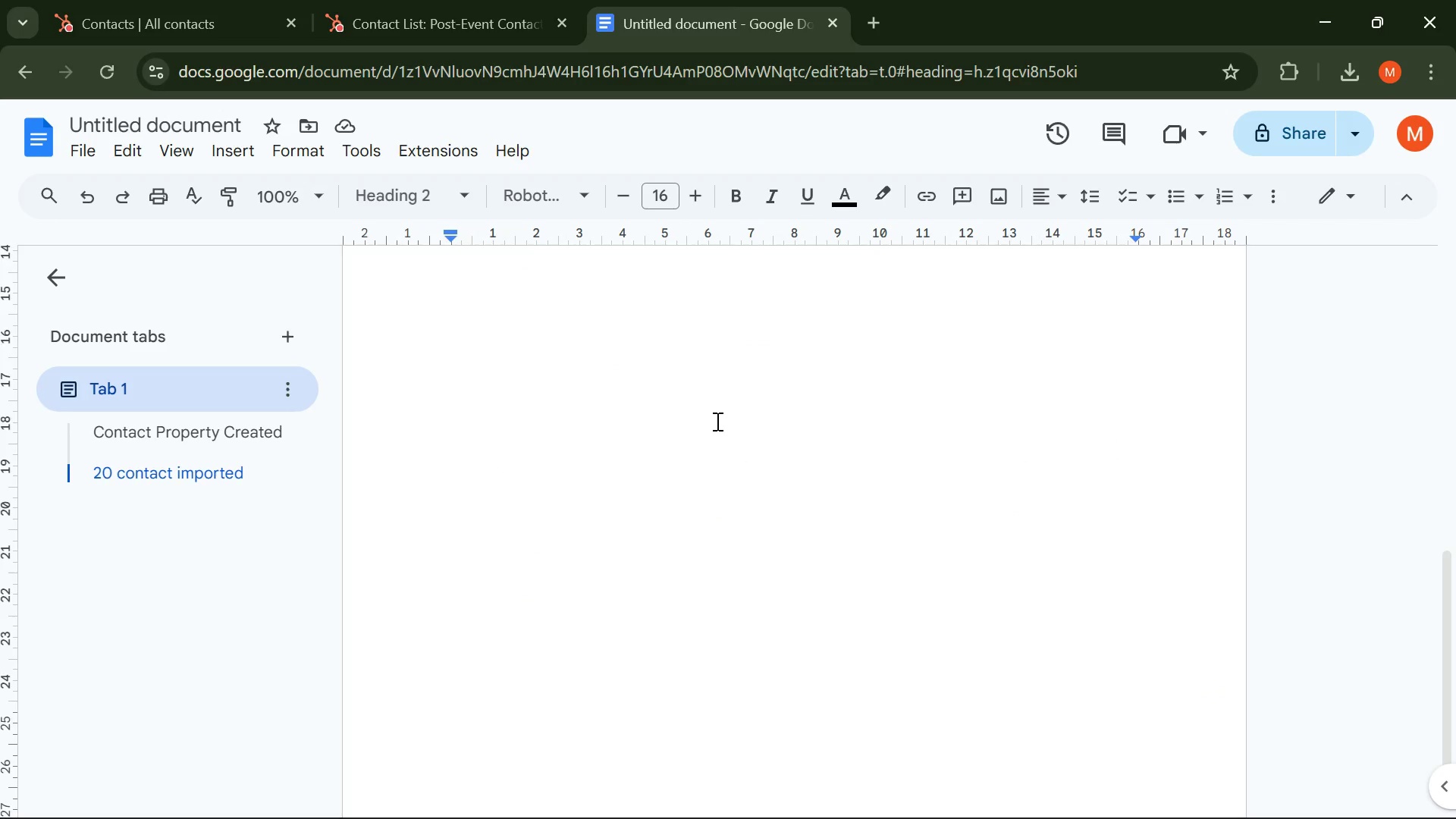 
scroll: coordinate [716, 421], scroll_direction: up, amount: 2.0
 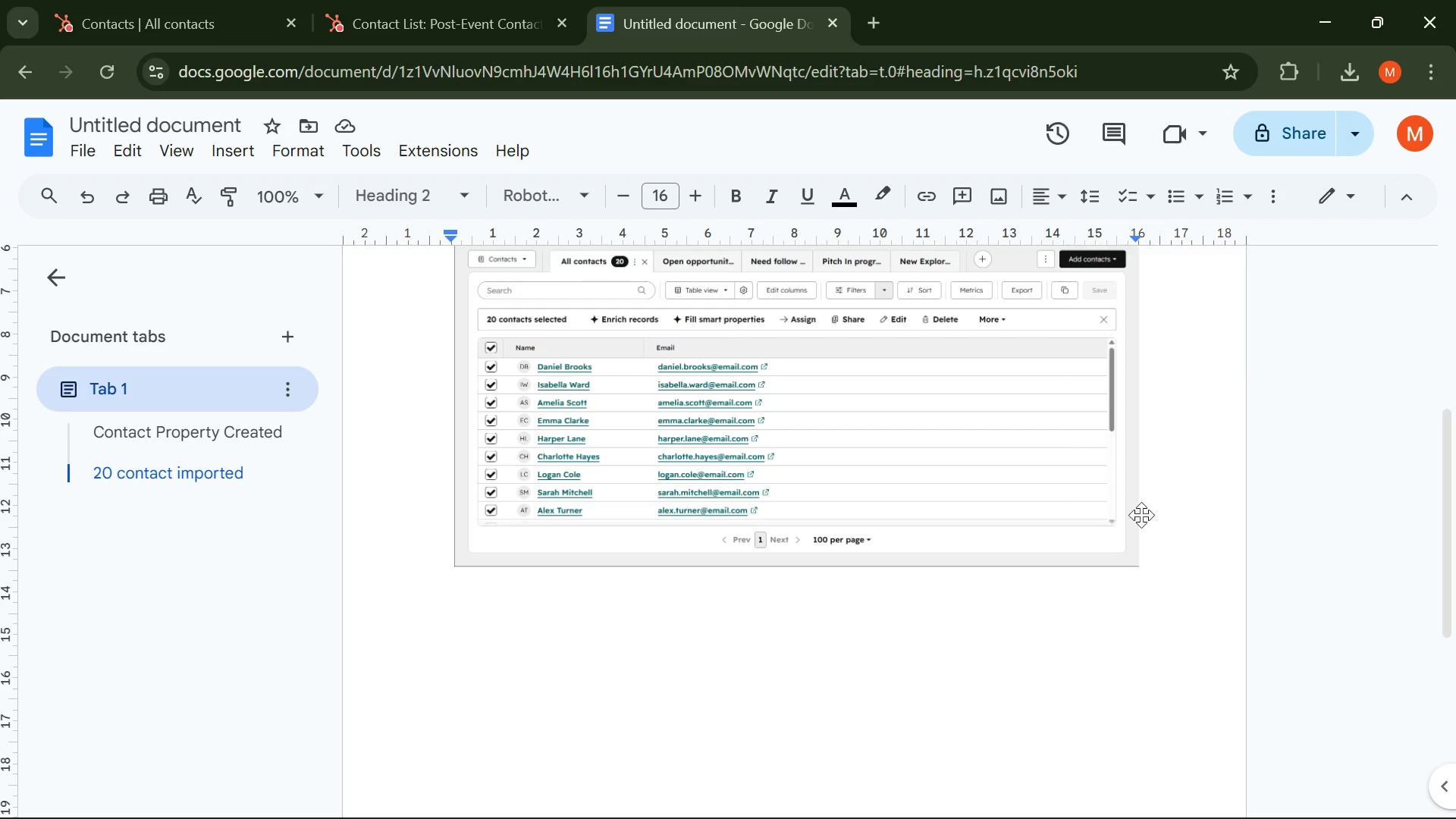 
left_click([1147, 513])
 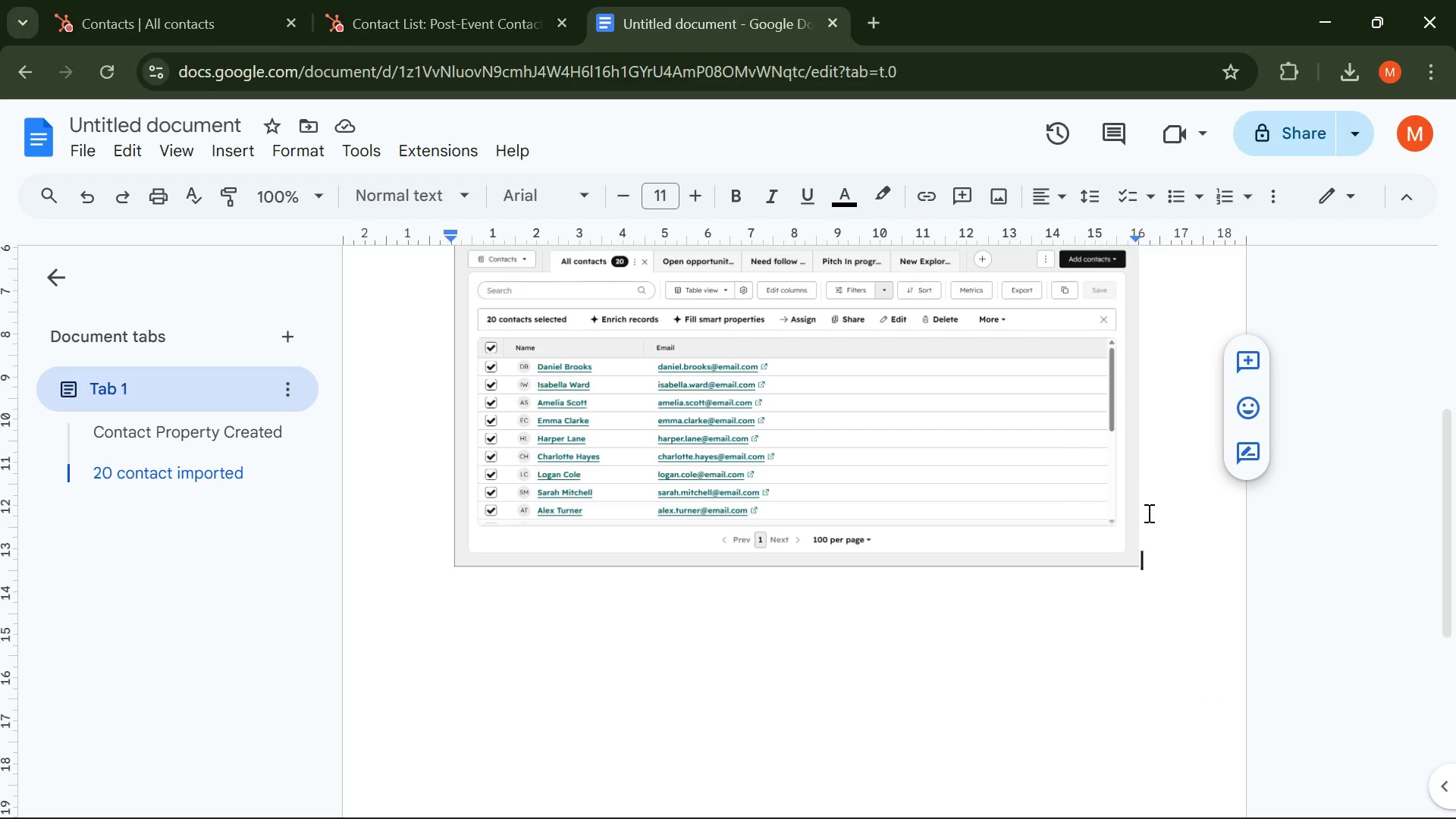 
key(Enter)
 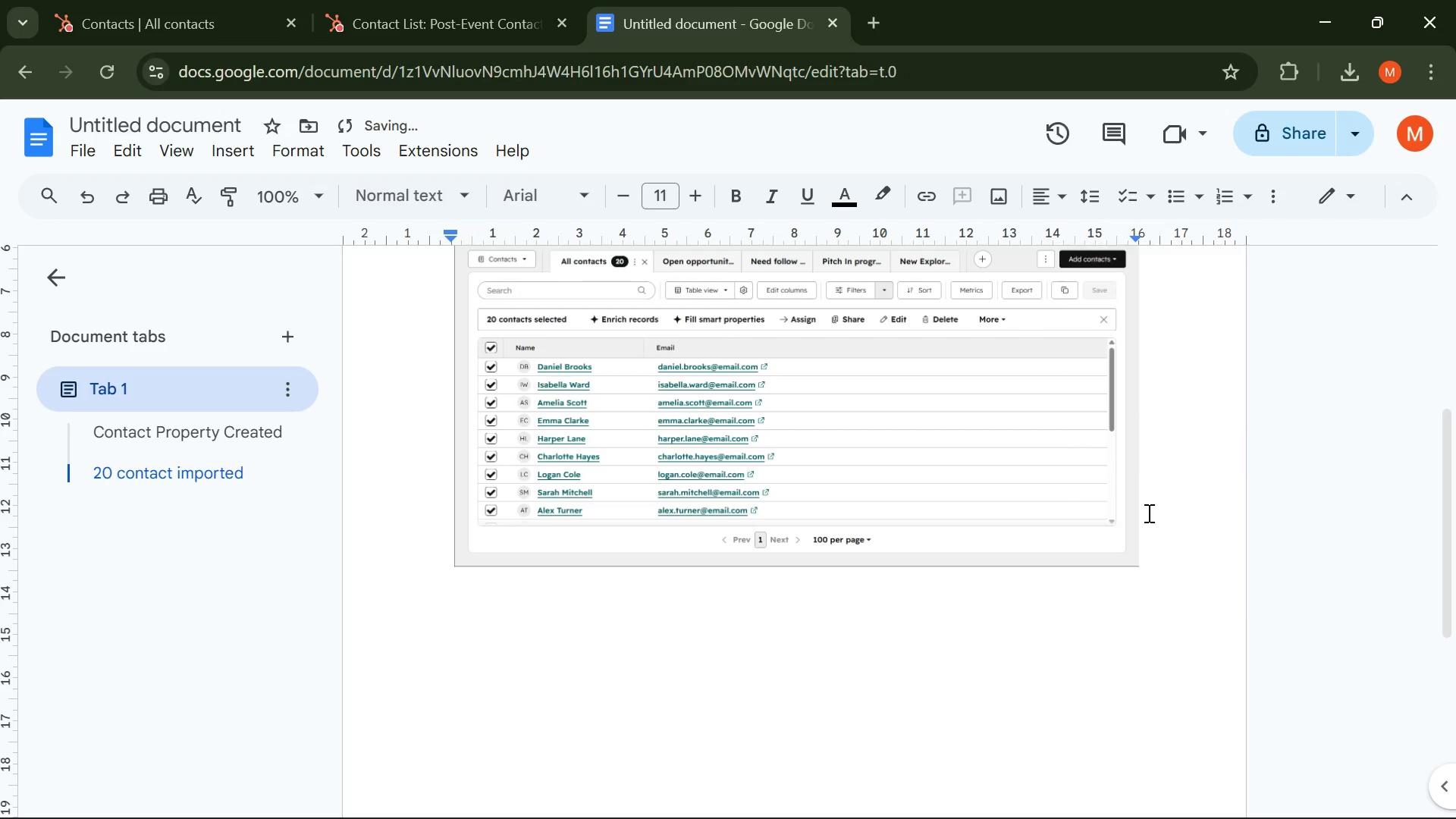 
key(Control+Enter)
 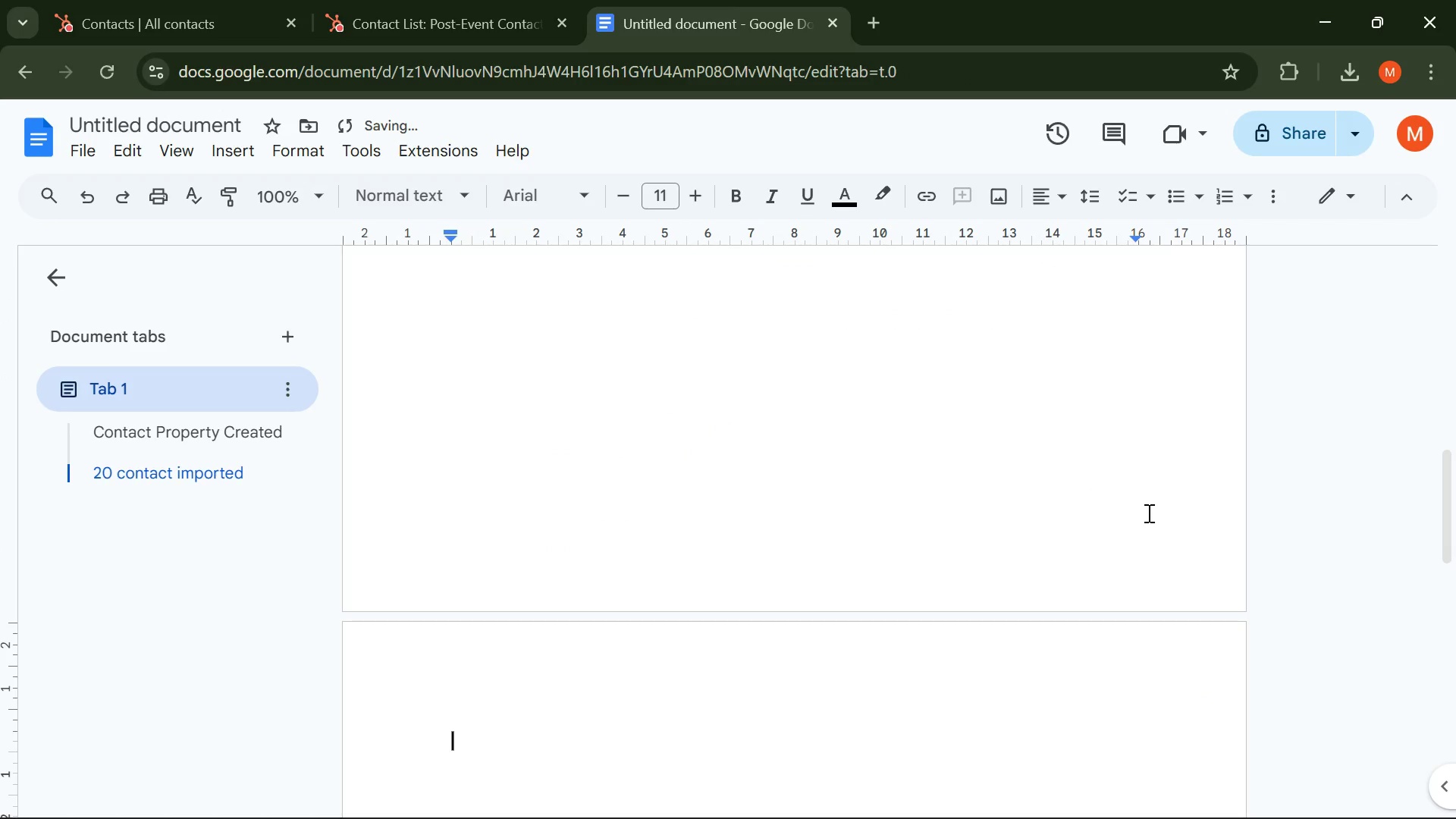 
type(Lisc)
key(Backspace)
type(t Created for Contact )
 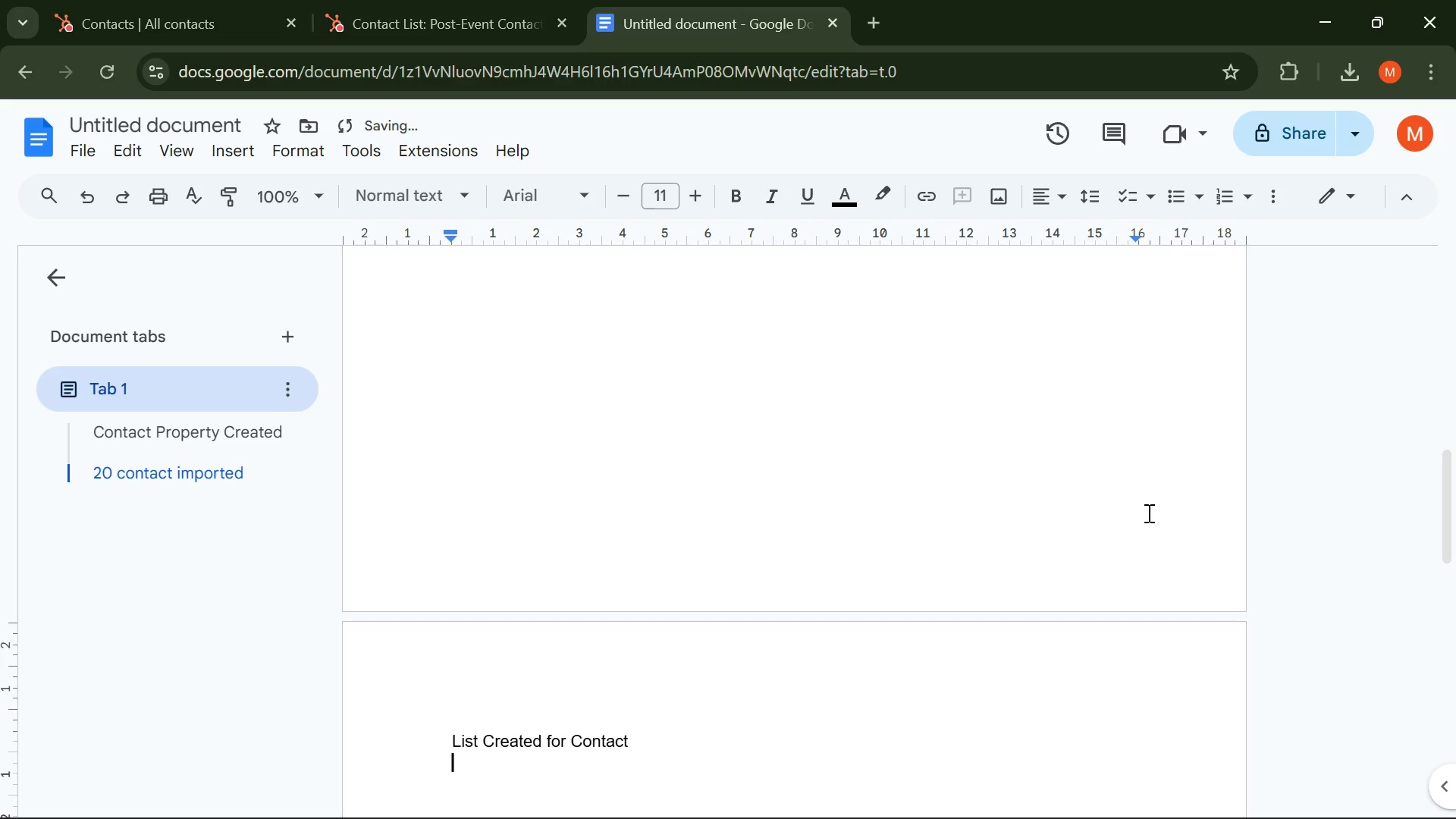 
key(Enter)
 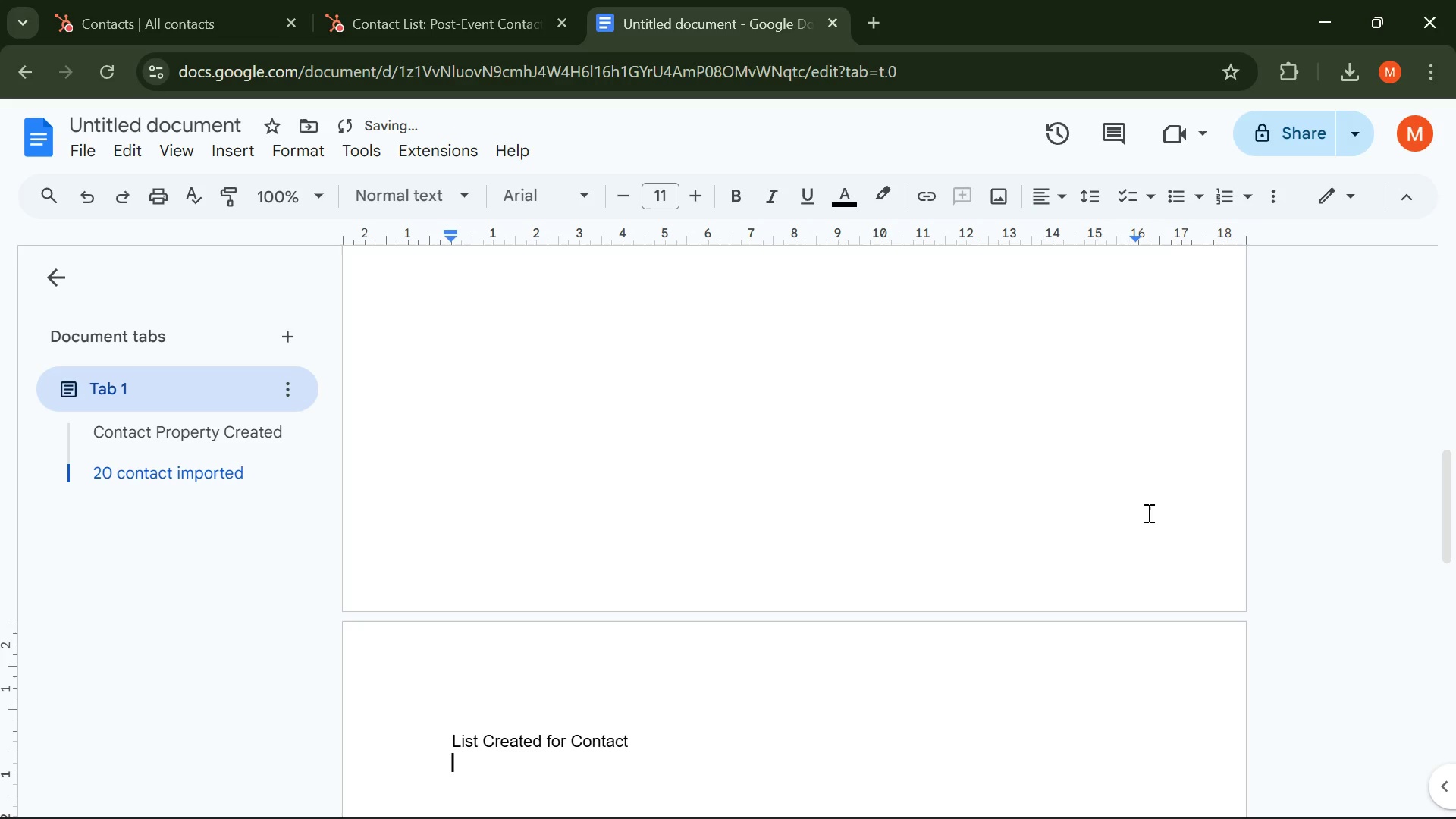 
key(Control+ControlLeft)
 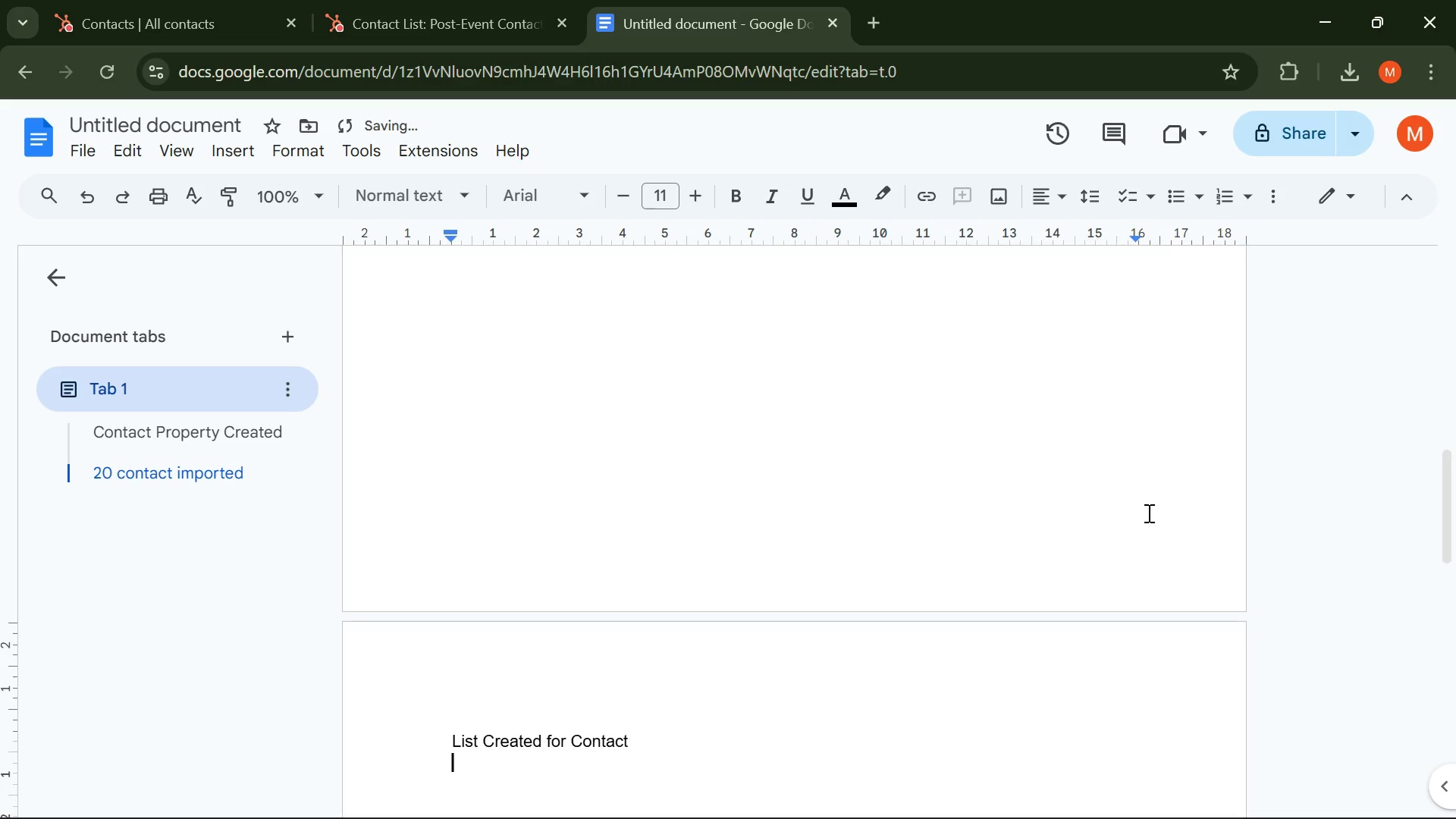 
key(Control+V)
 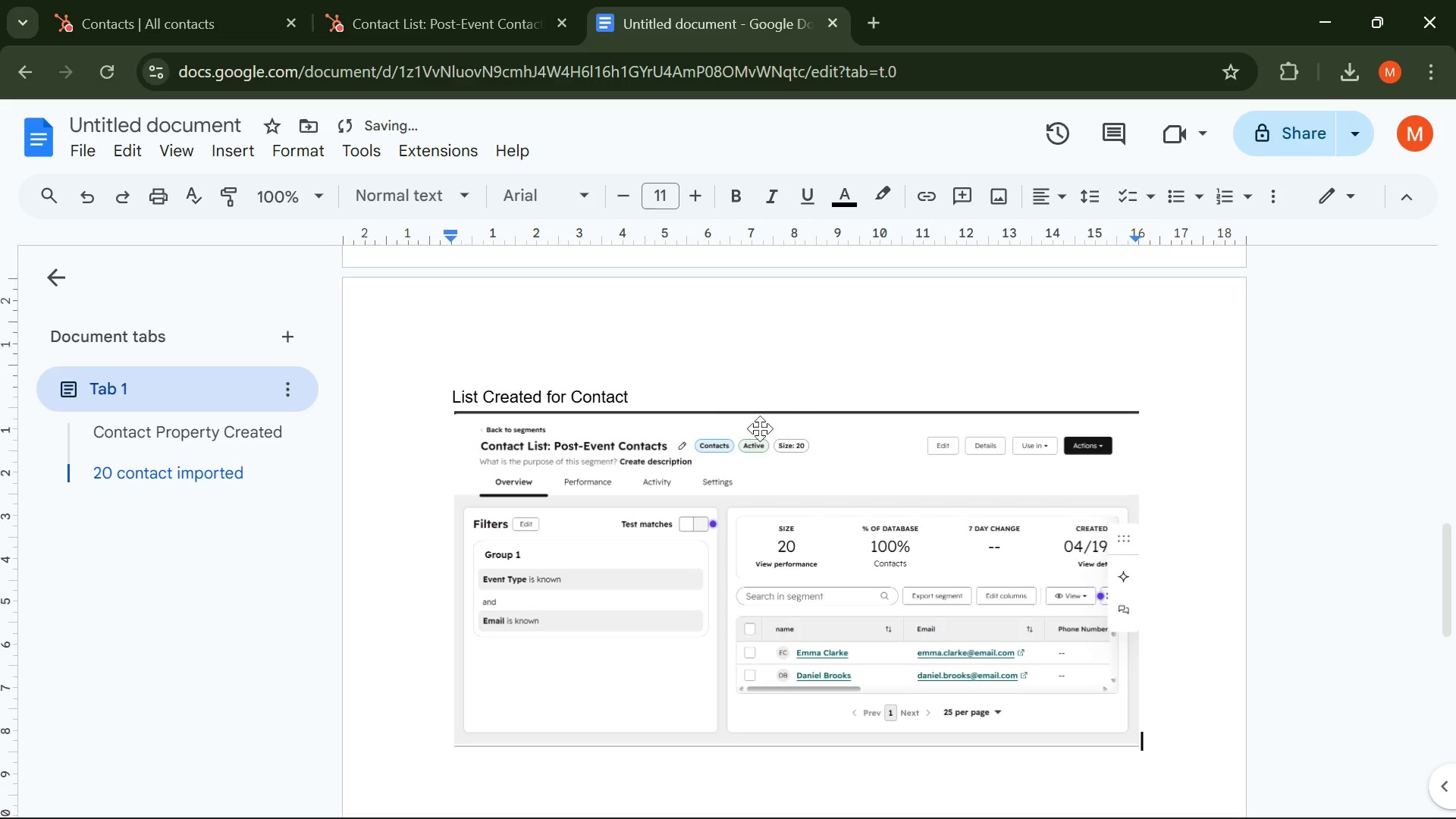 
left_click_drag(start_coordinate=[651, 391], to_coordinate=[414, 404])
 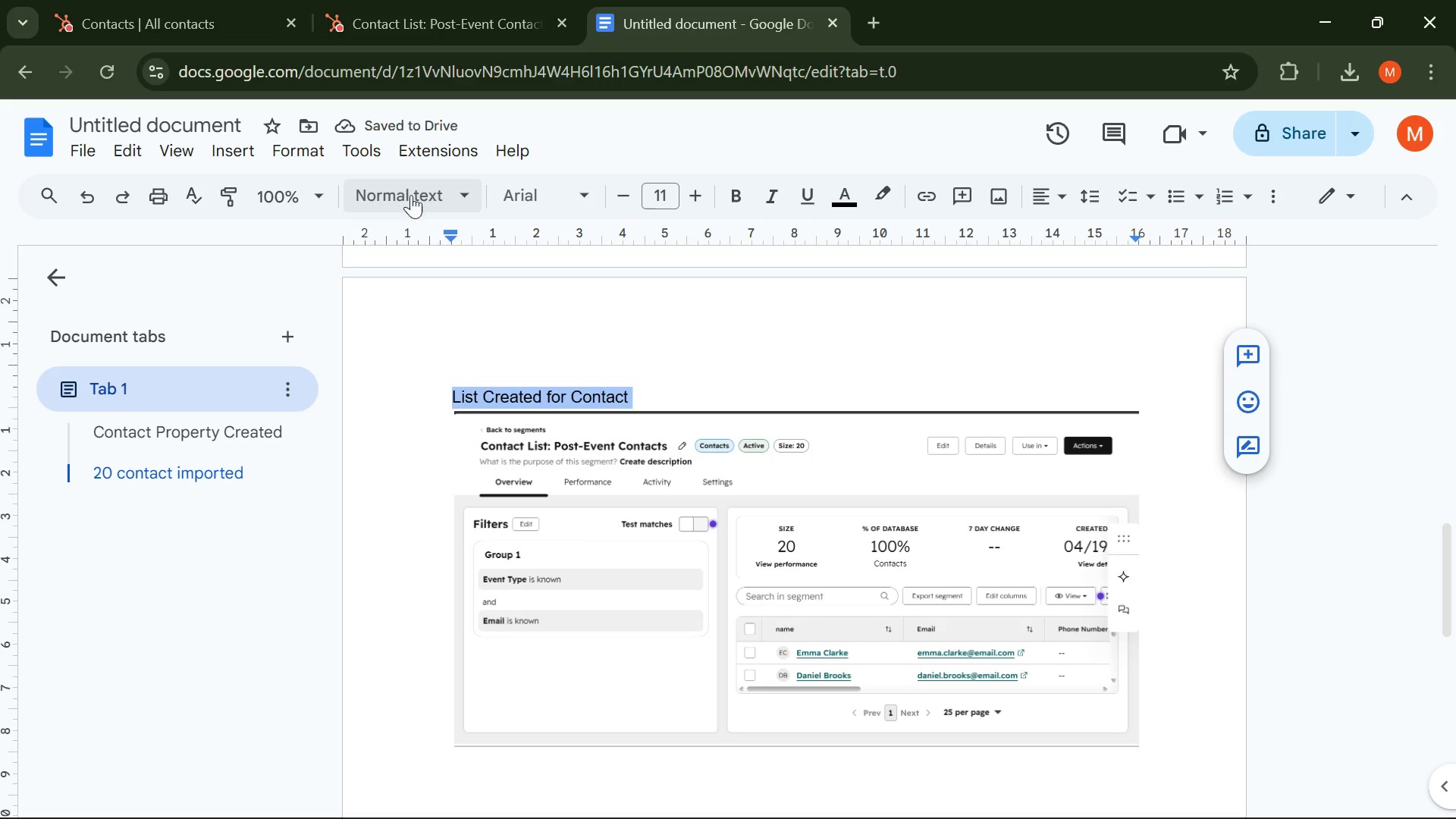 
left_click([416, 197])
 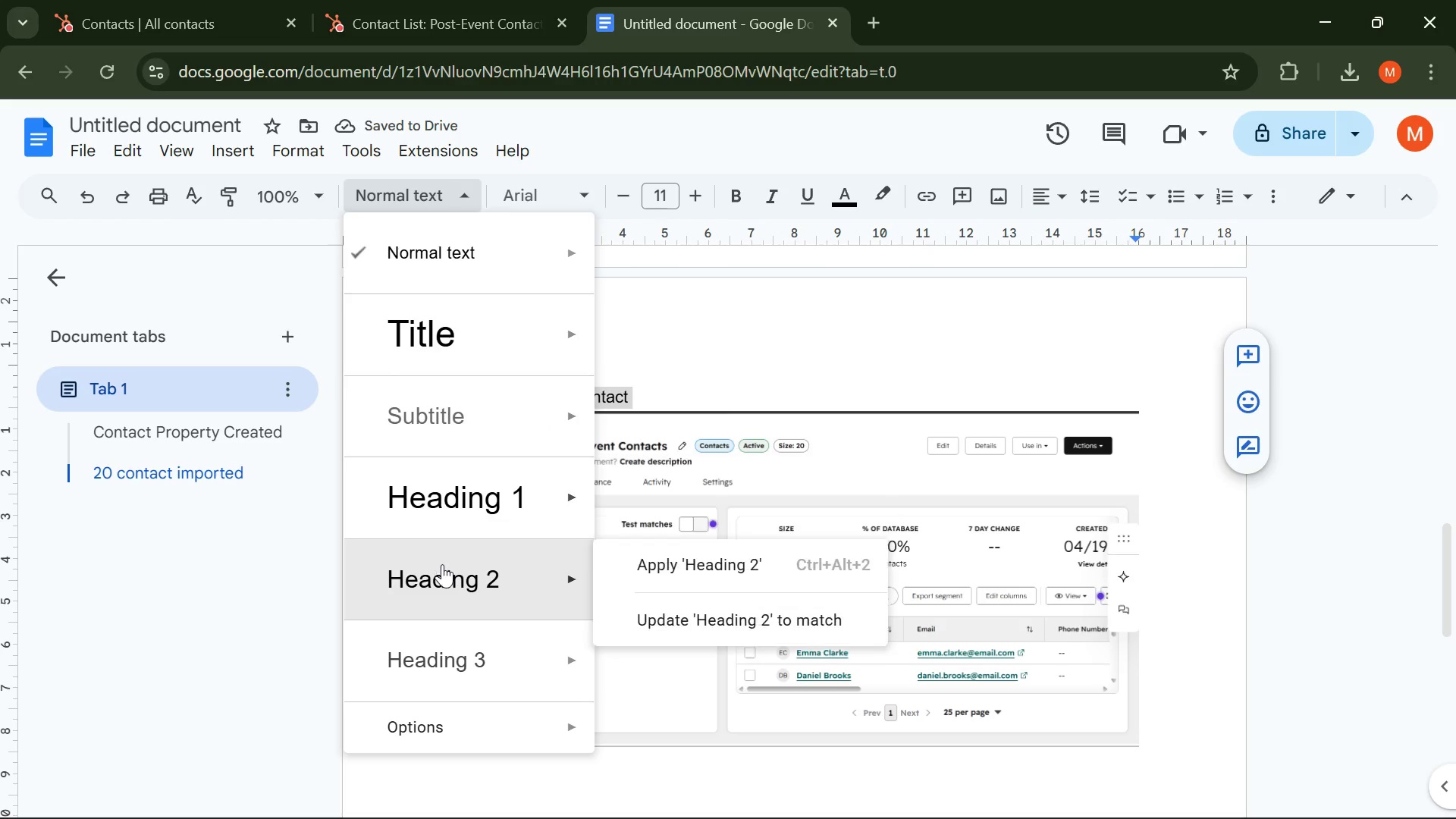 
left_click([441, 571])
 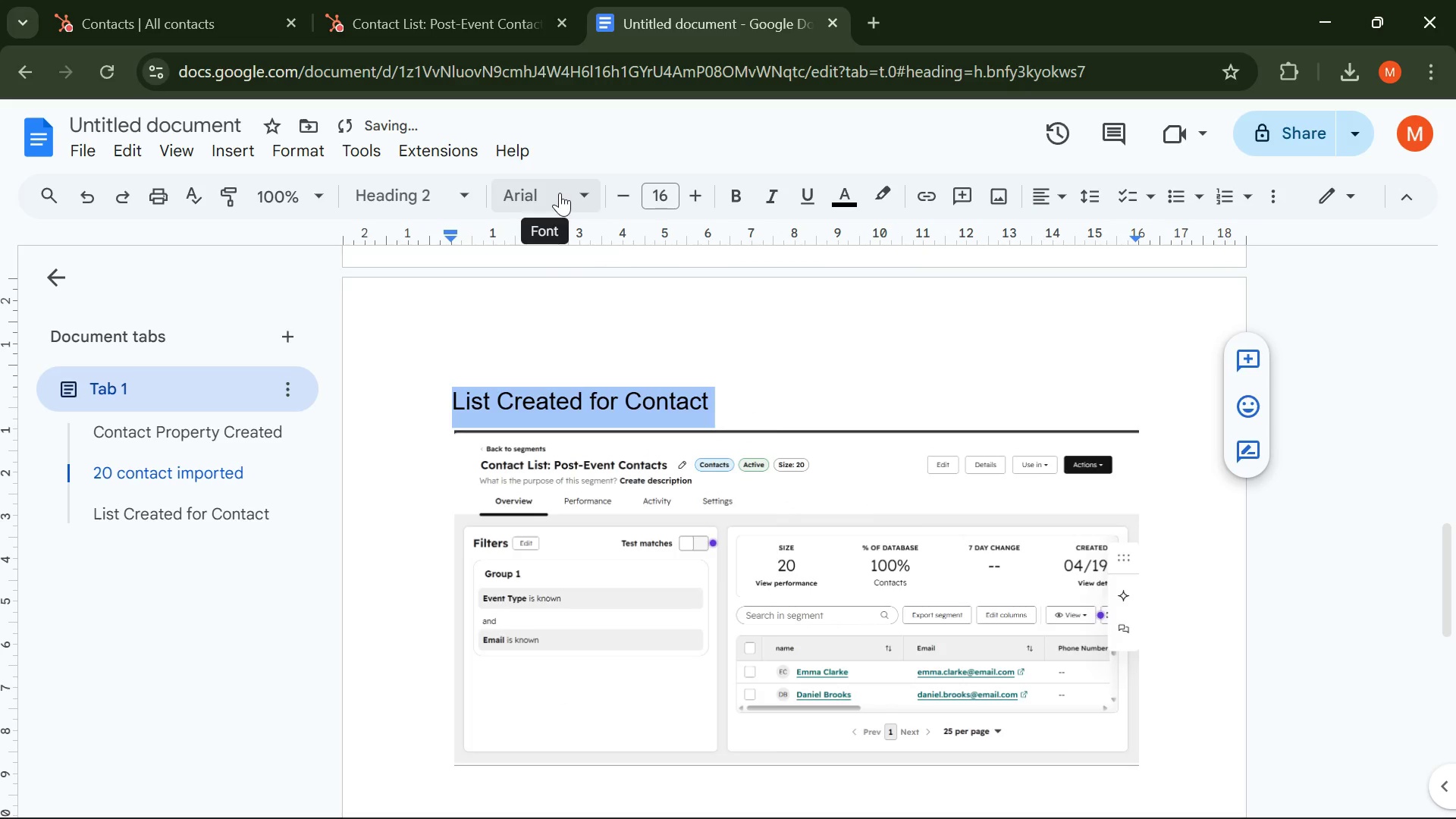 
left_click([560, 193])
 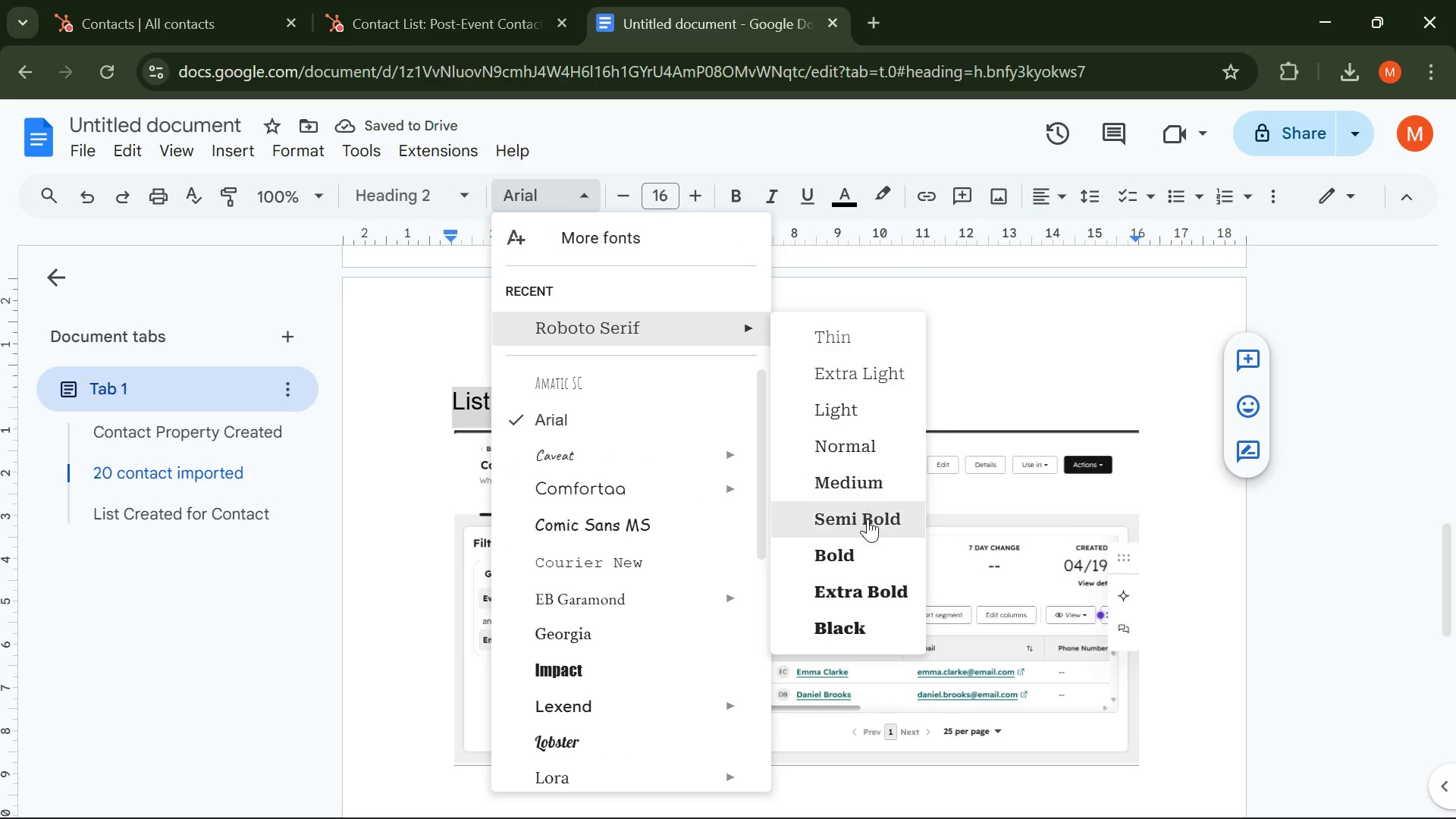 
left_click([868, 519])
 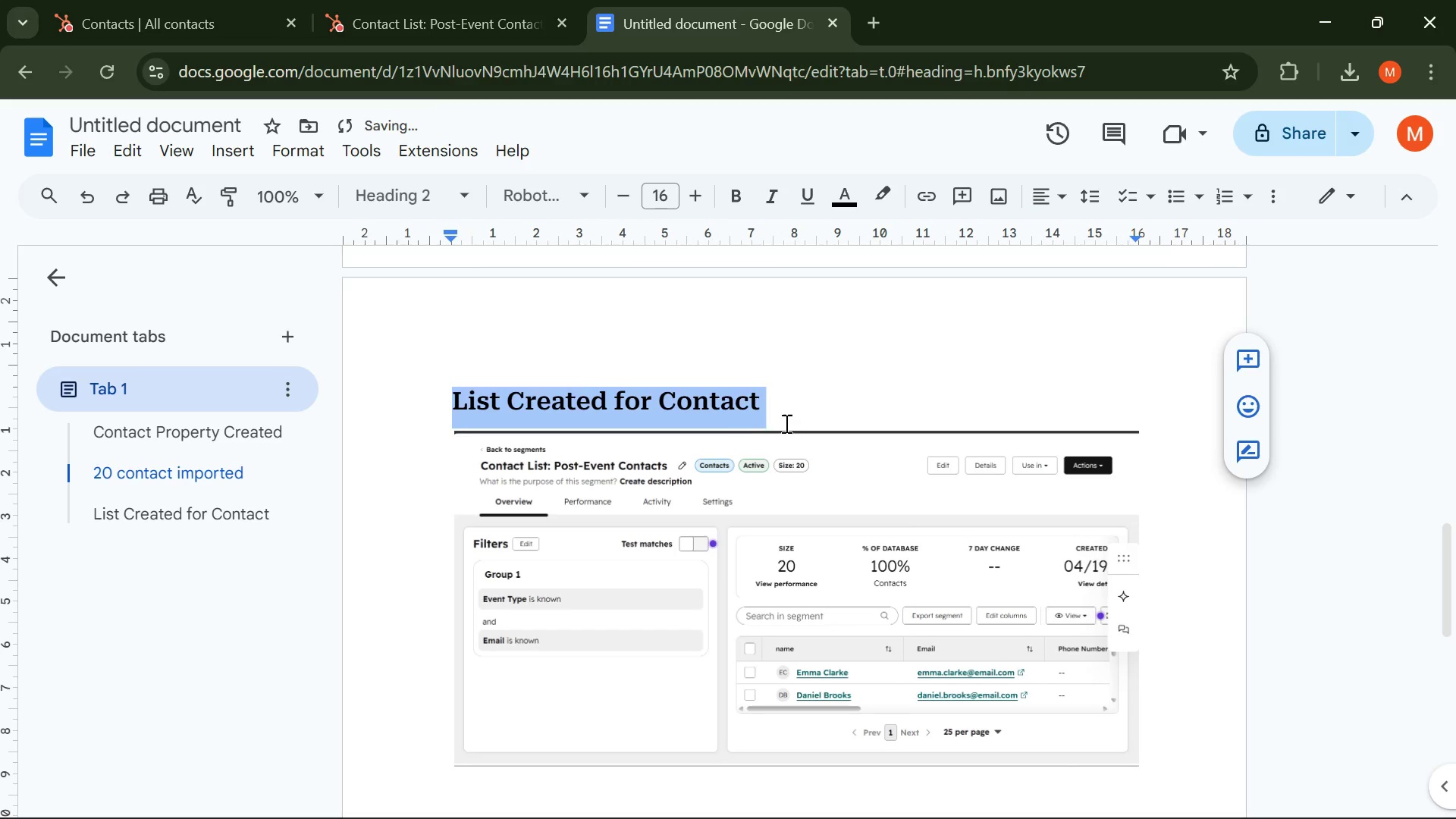 
left_click([784, 418])
 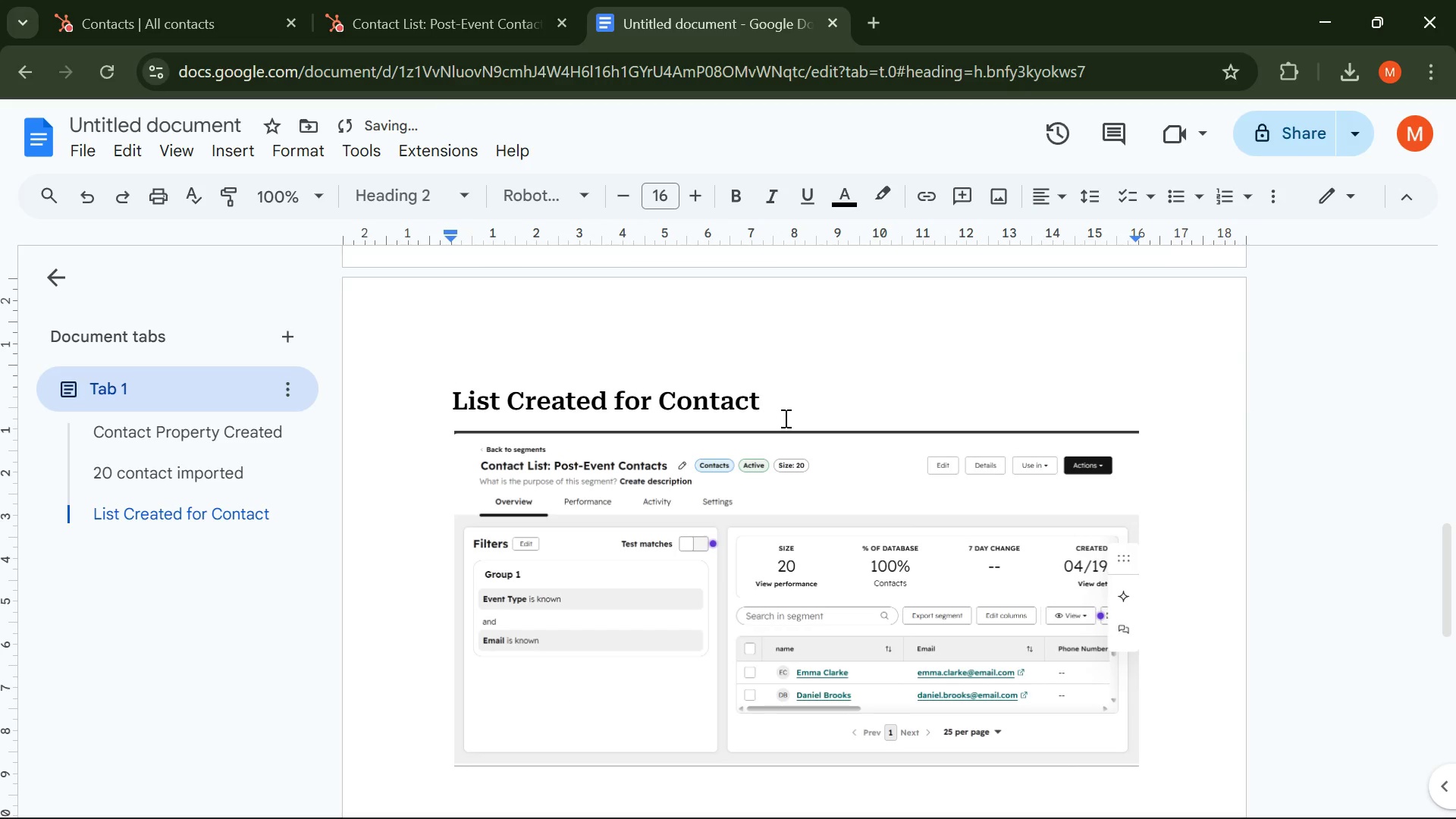 
key(Enter)
 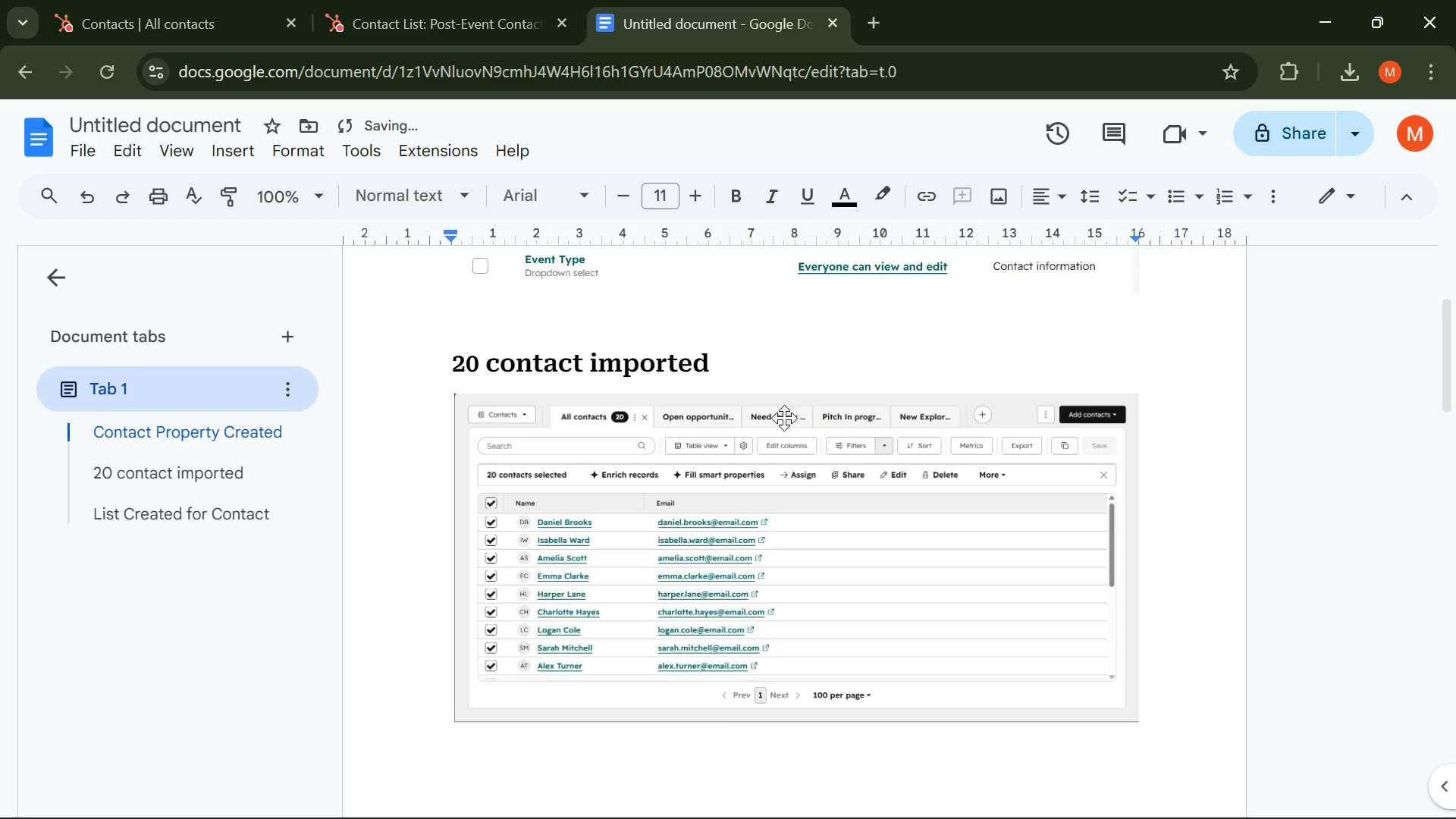 
left_click([747, 363])
 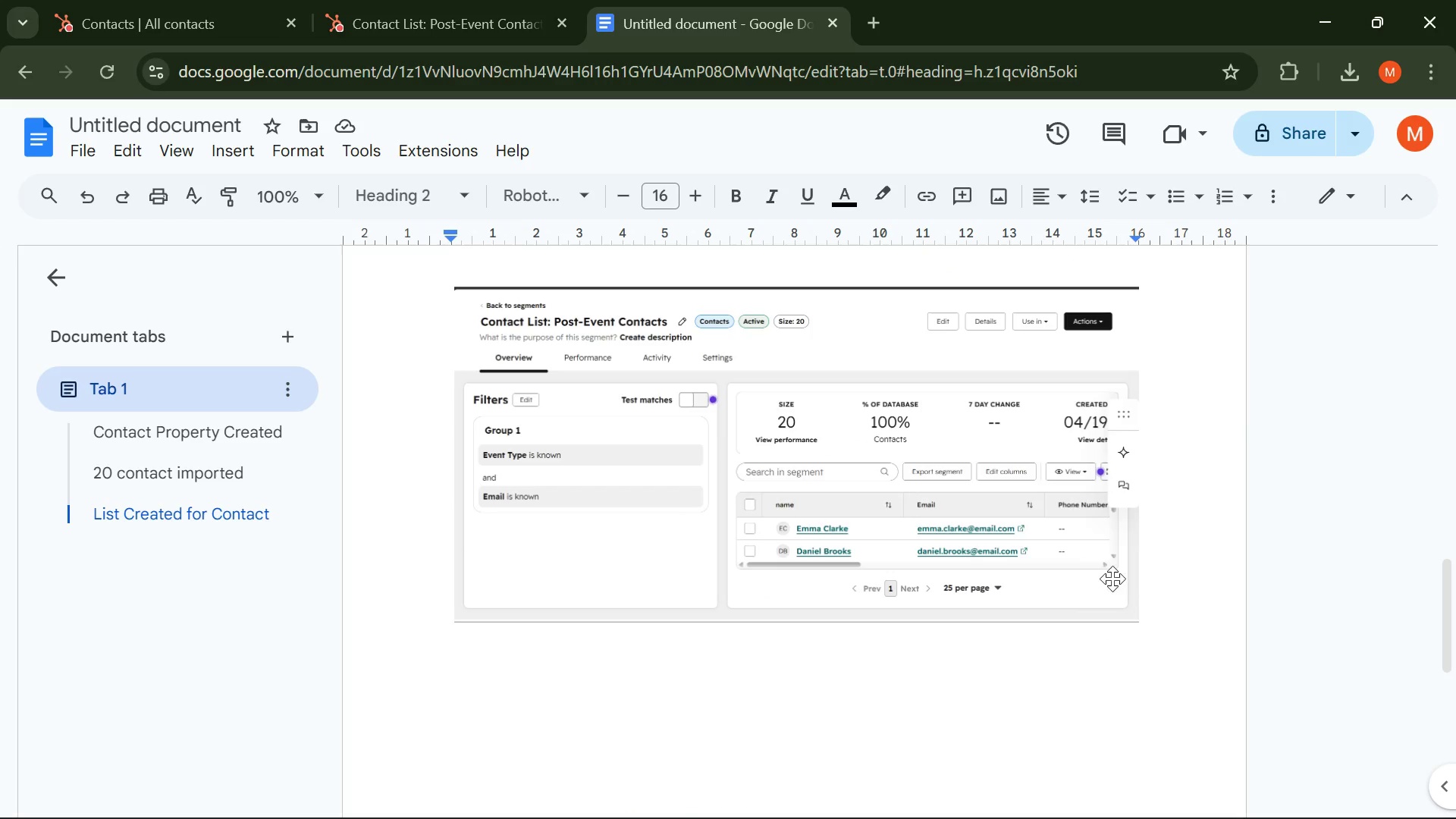 
left_click([992, 681])